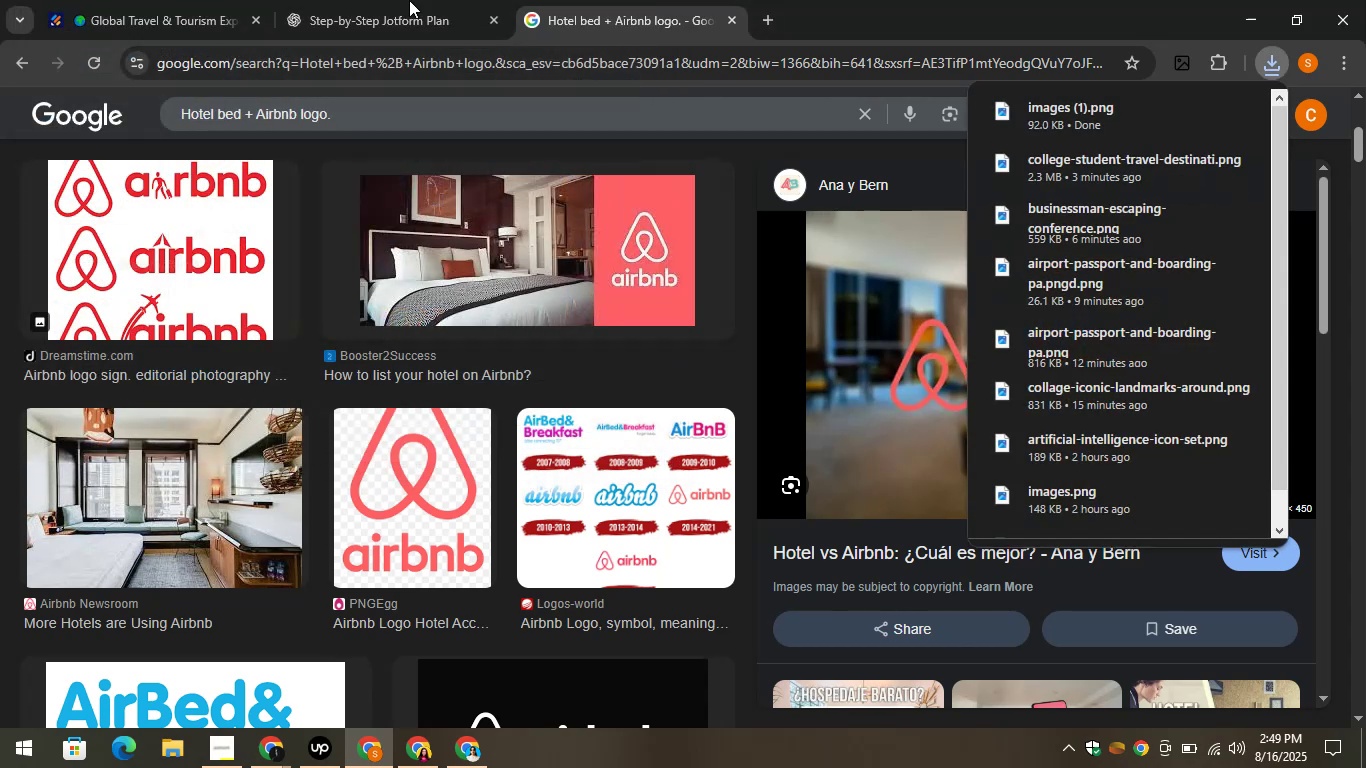 
left_click([160, 0])
 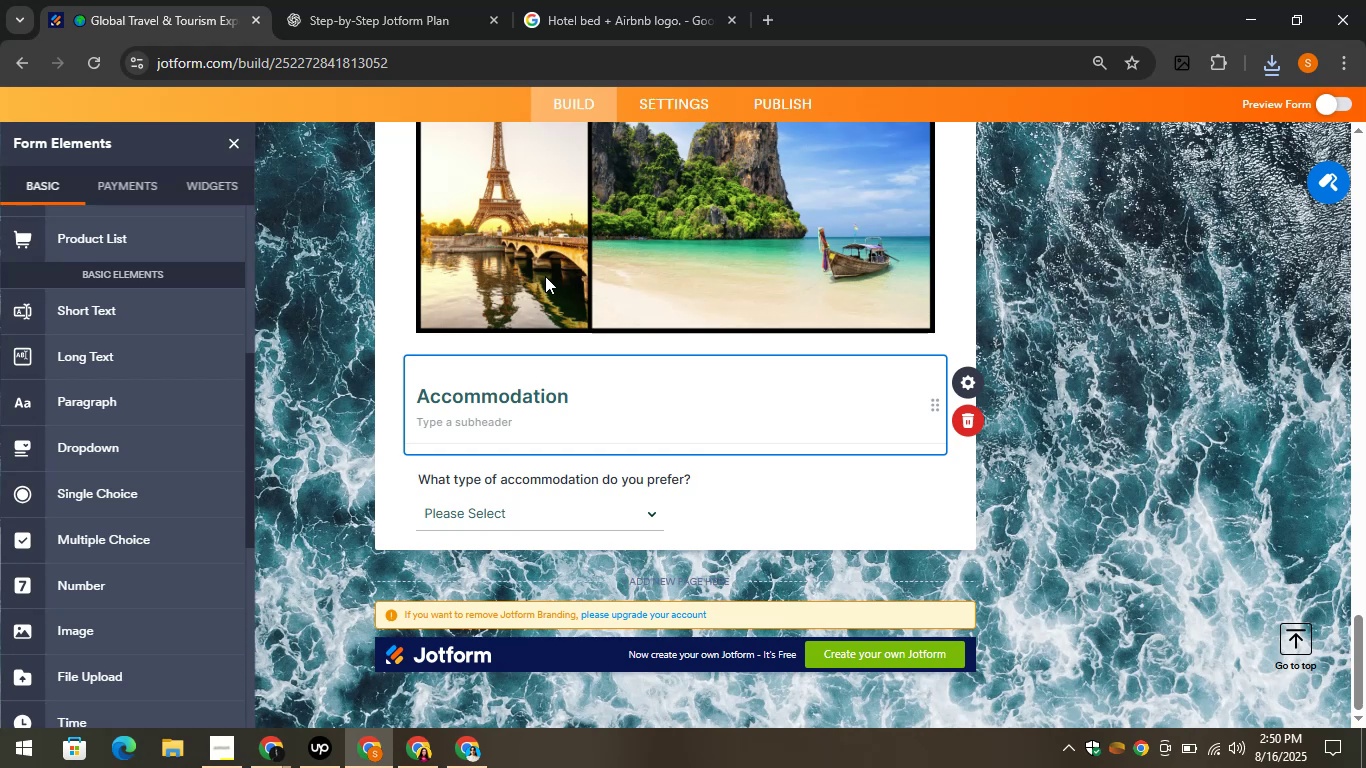 
wait(34.41)
 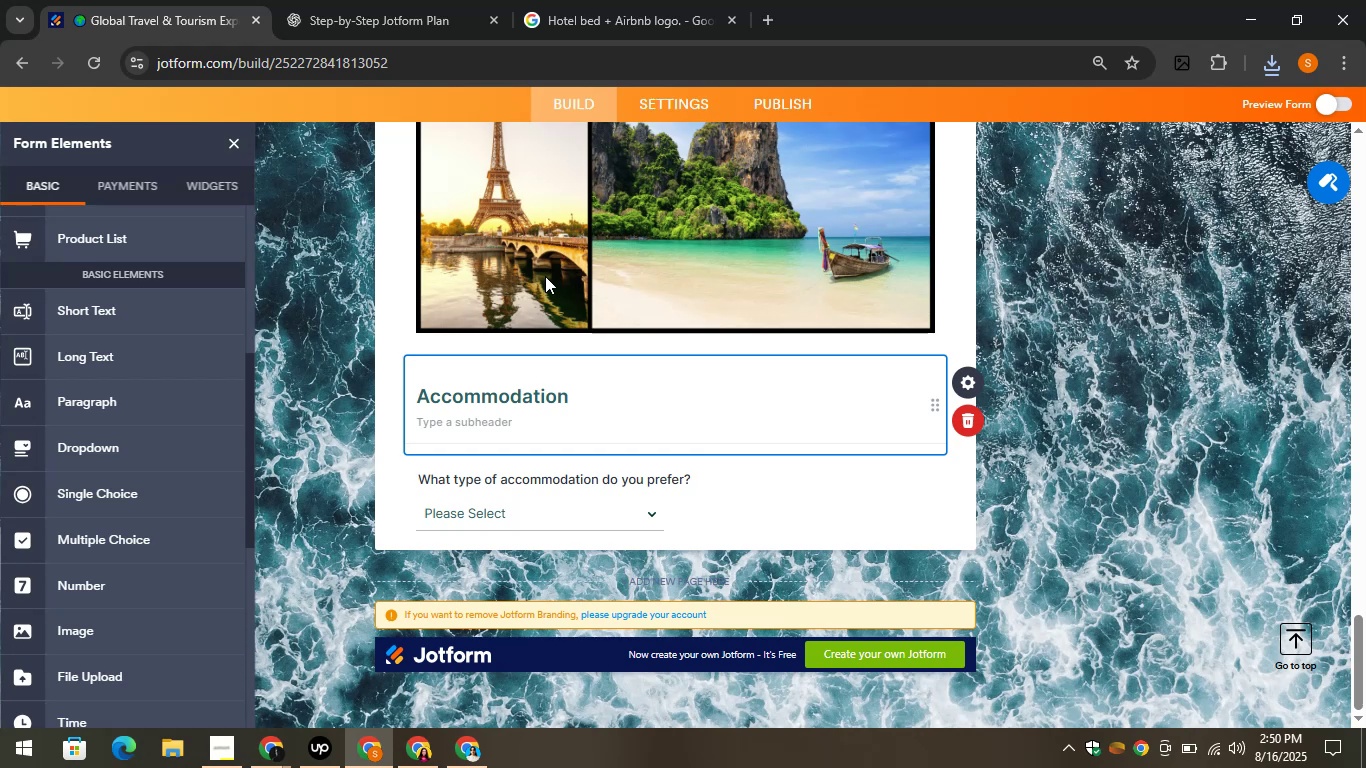 
left_click([566, 272])
 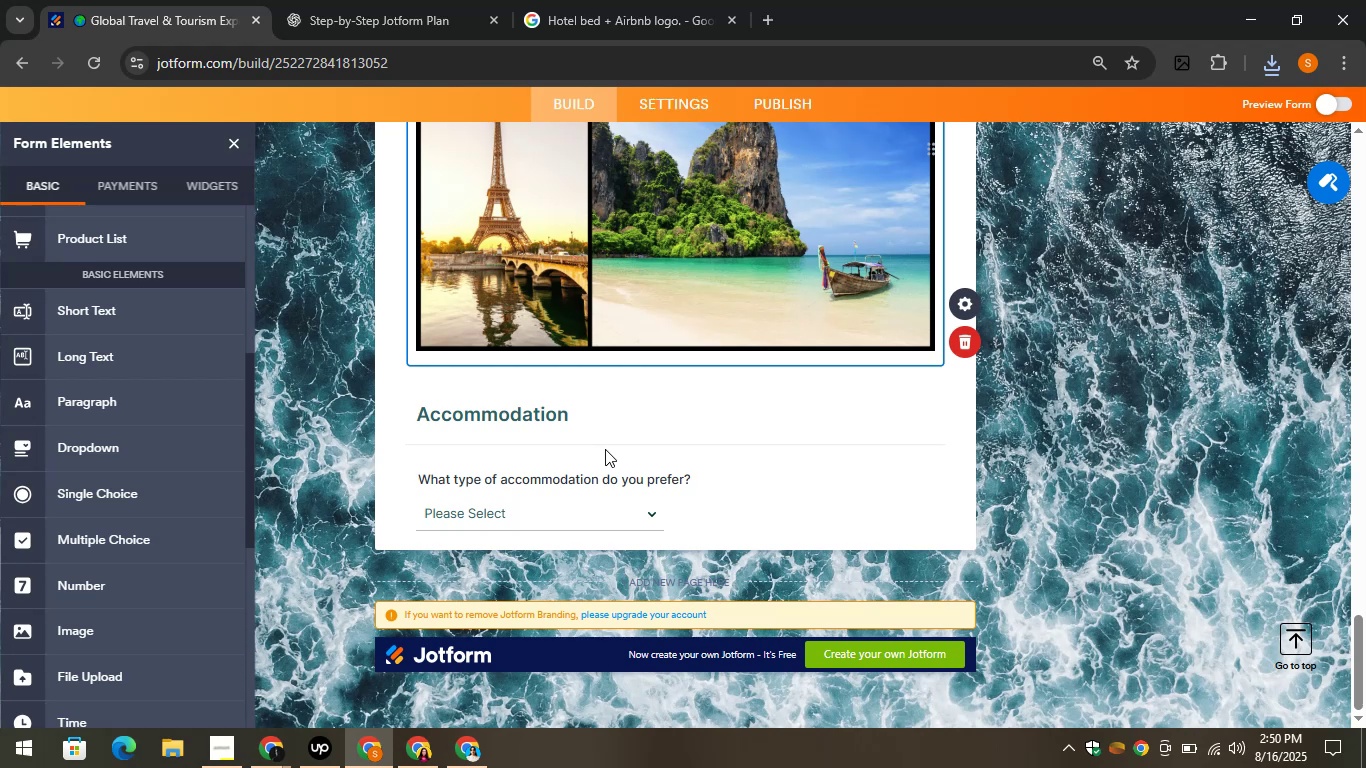 
left_click([387, 0])
 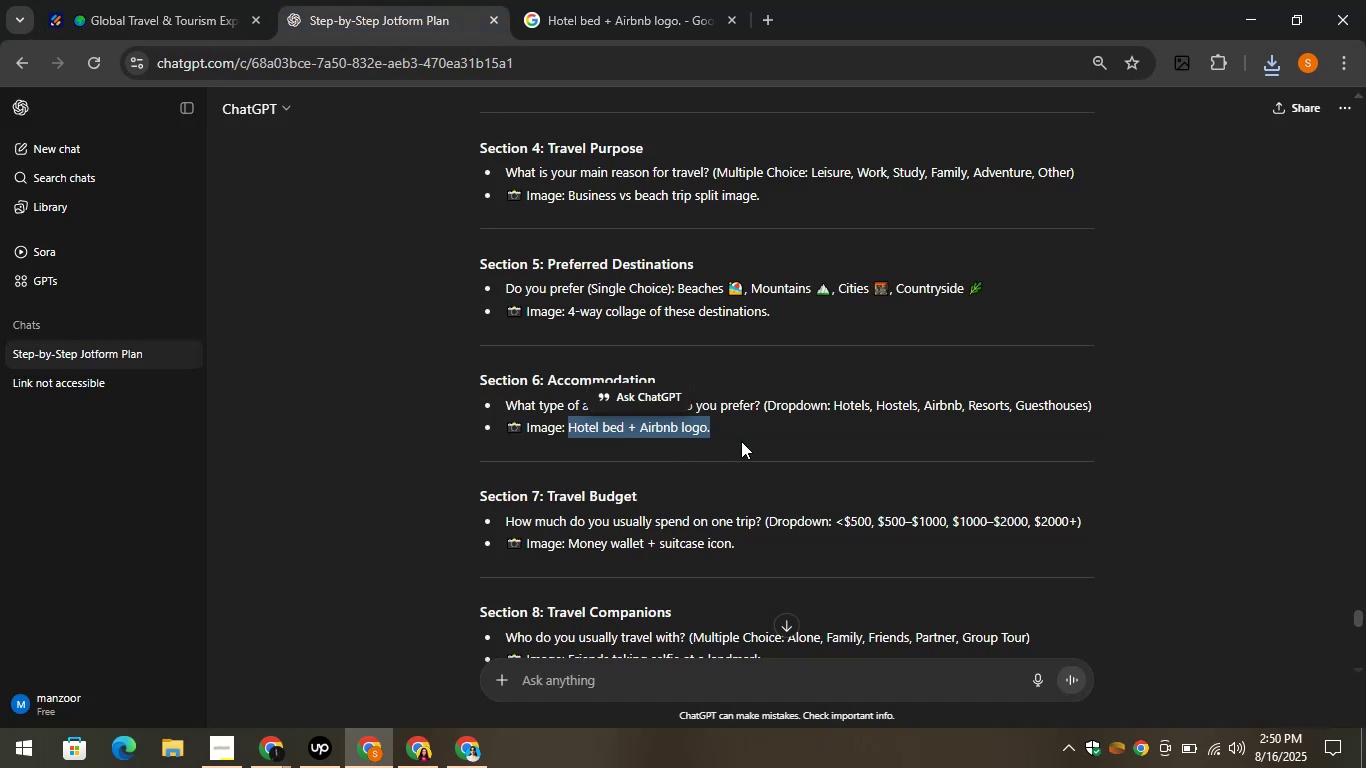 
left_click([741, 441])
 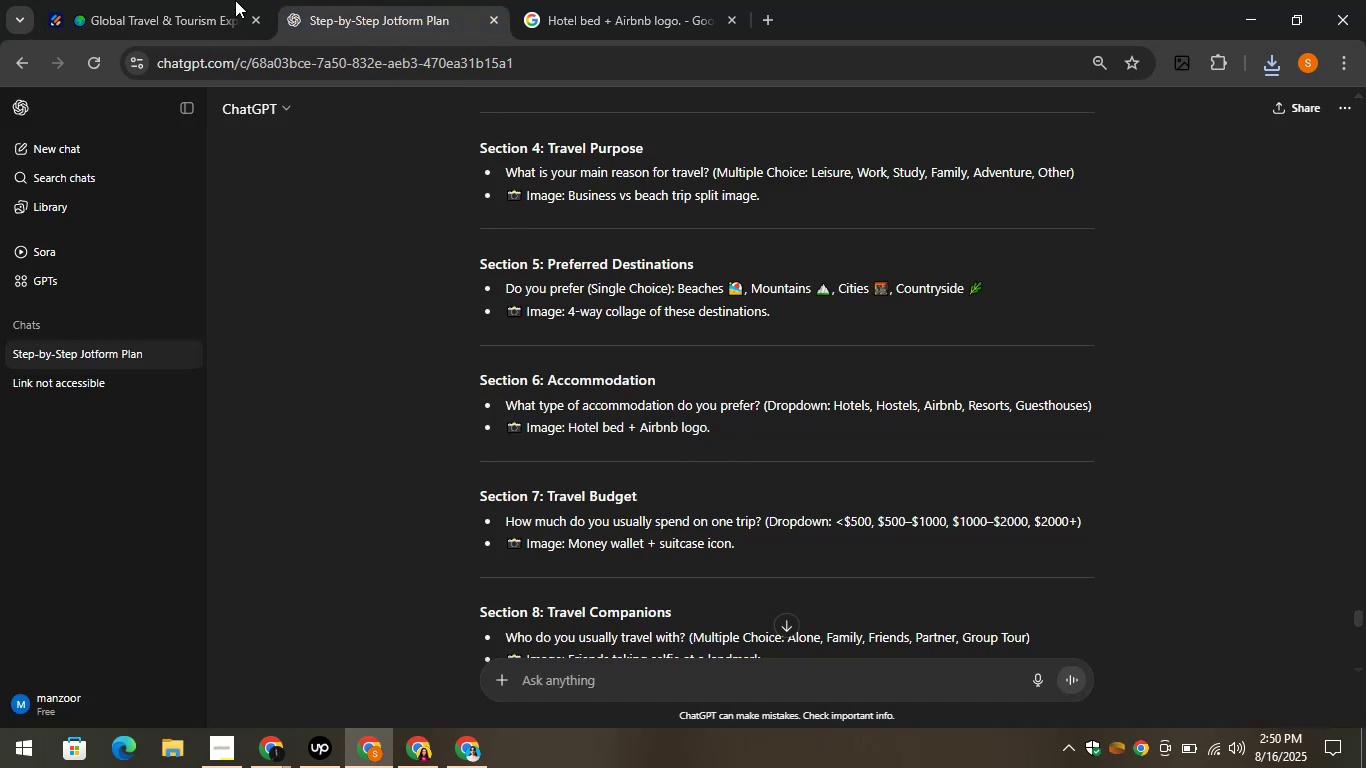 
left_click([209, 0])
 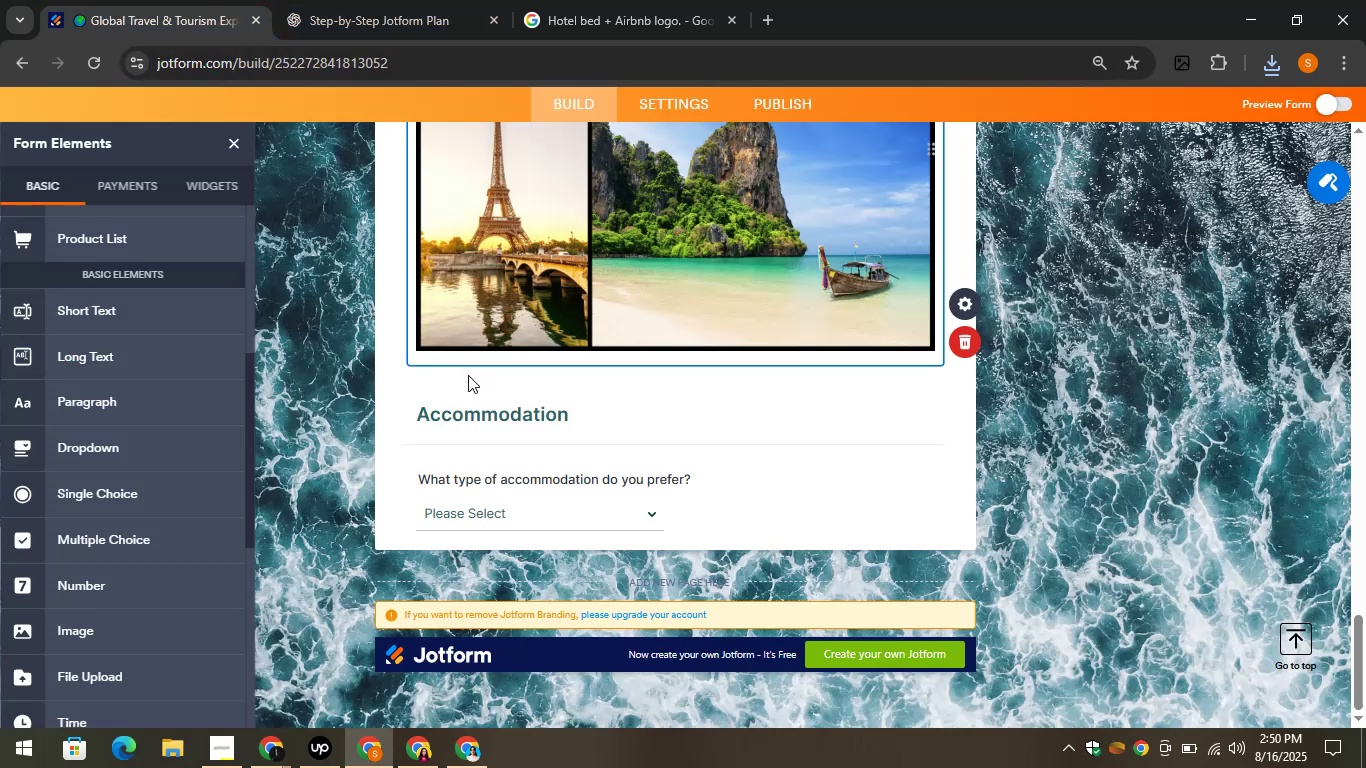 
left_click([358, 0])
 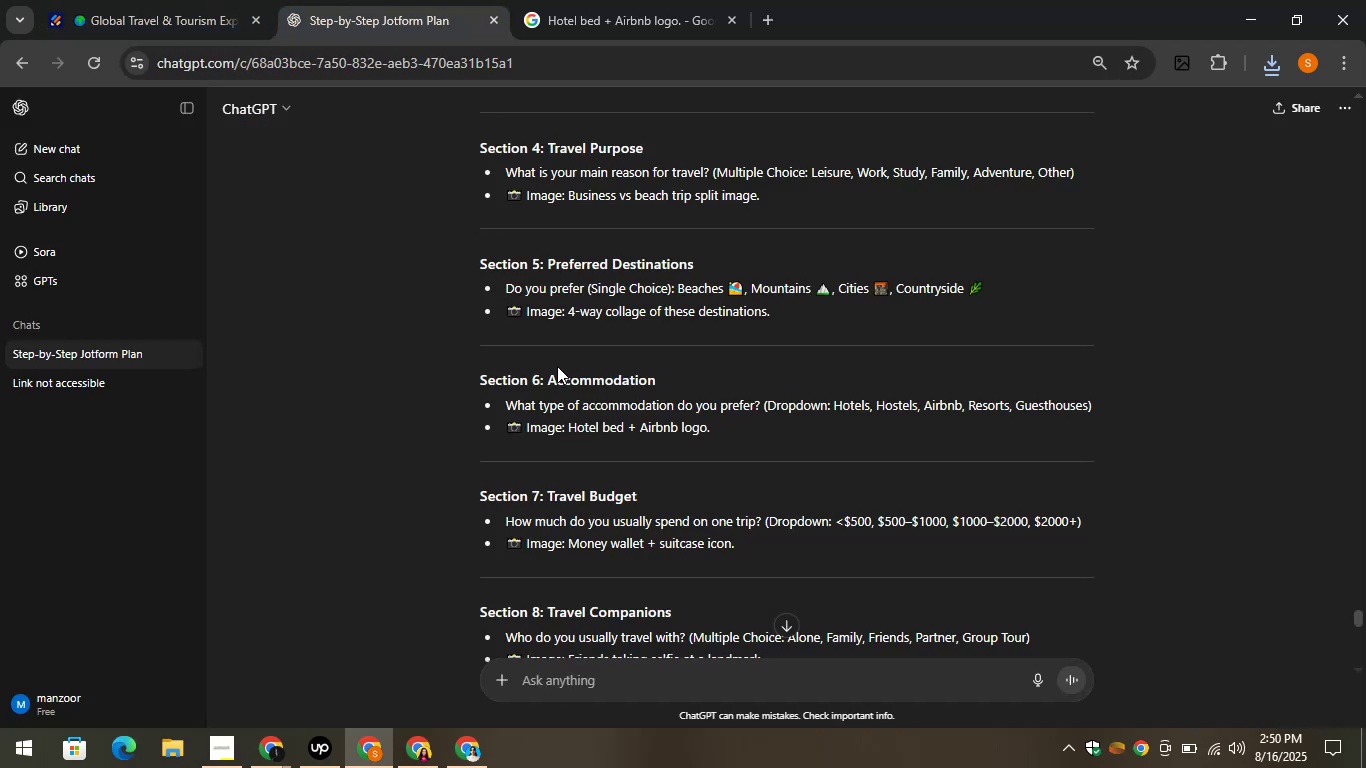 
left_click([212, 0])
 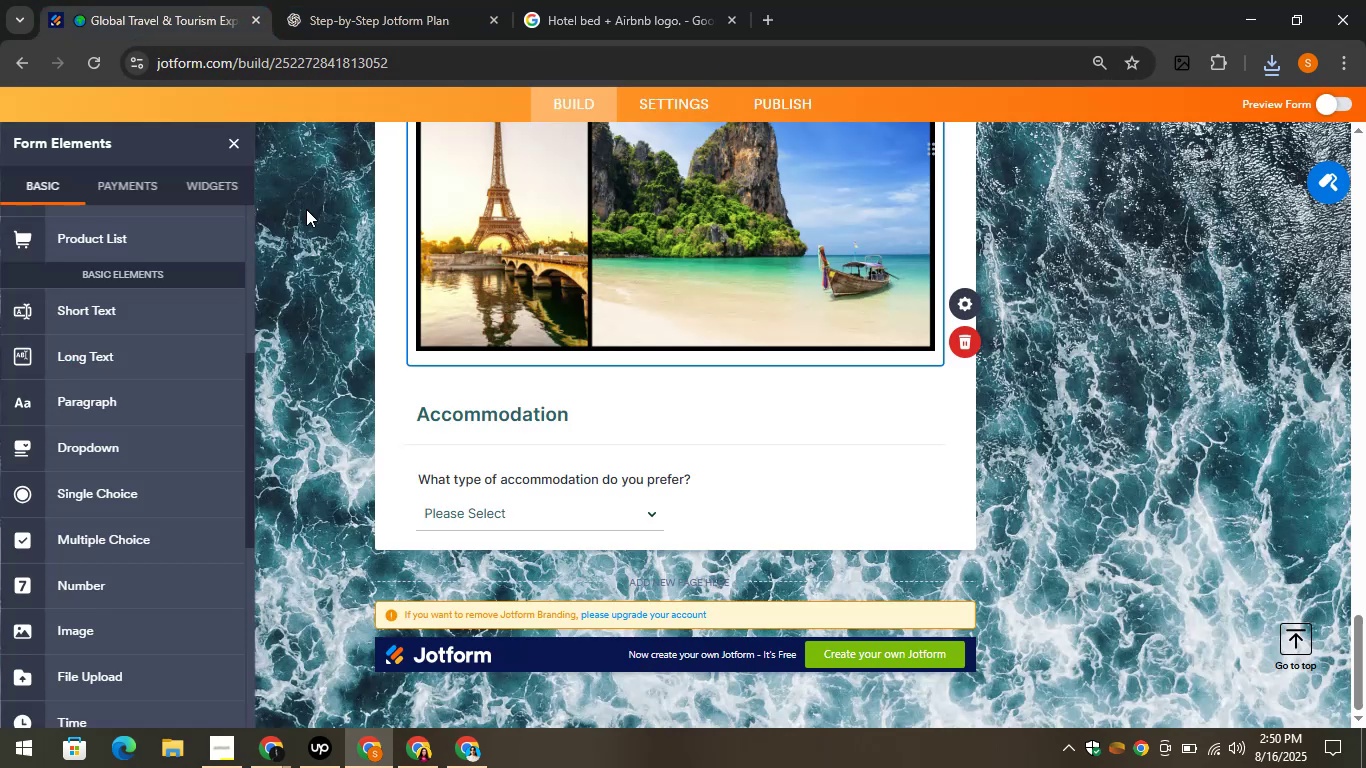 
scroll: coordinate [139, 401], scroll_direction: down, amount: 6.0
 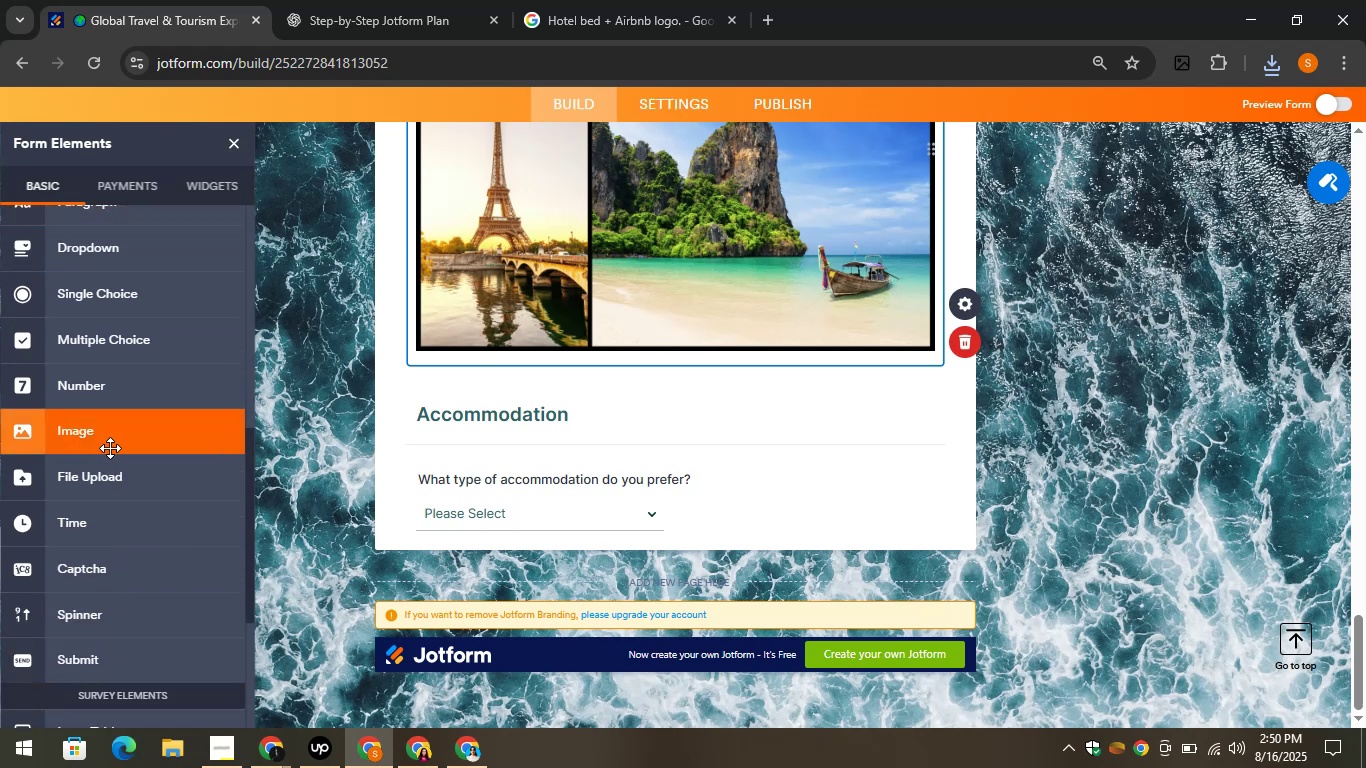 
left_click([105, 444])
 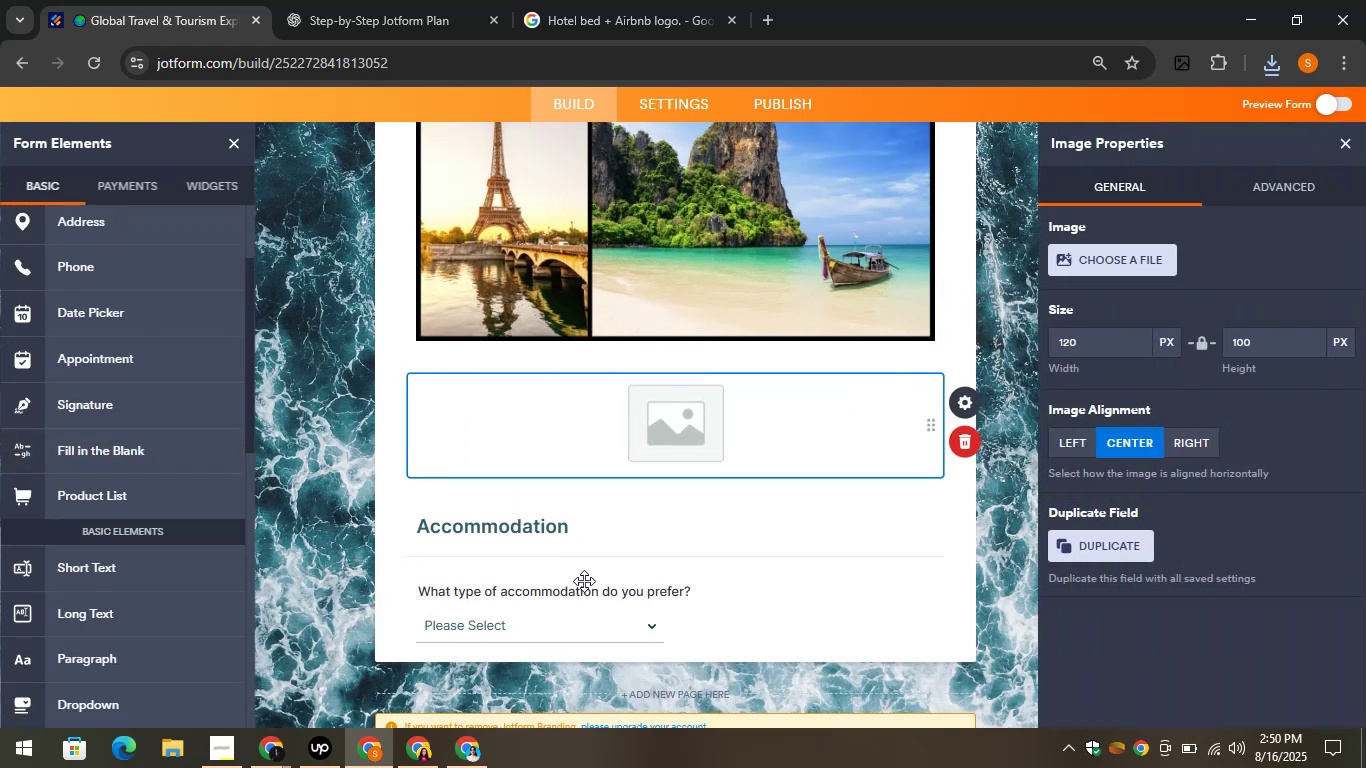 
left_click_drag(start_coordinate=[620, 430], to_coordinate=[591, 586])
 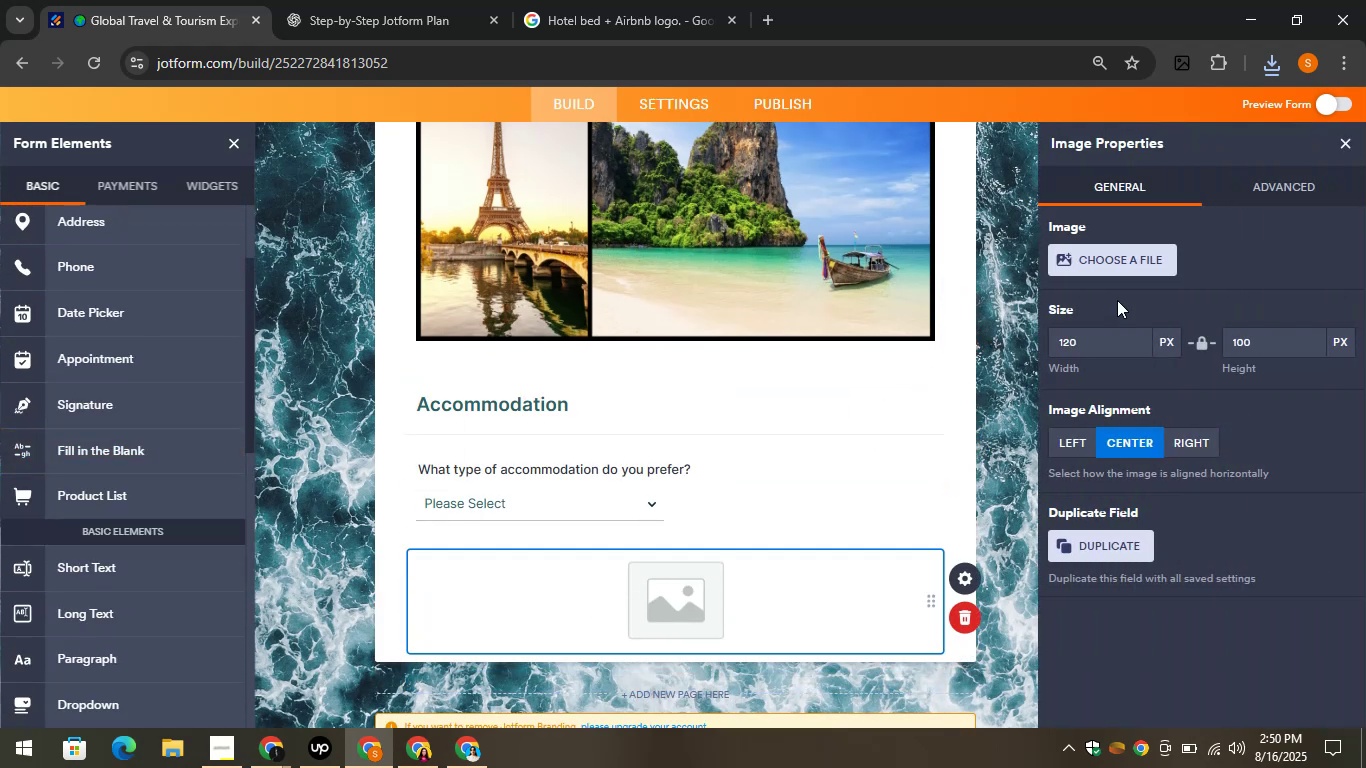 
left_click([1114, 264])
 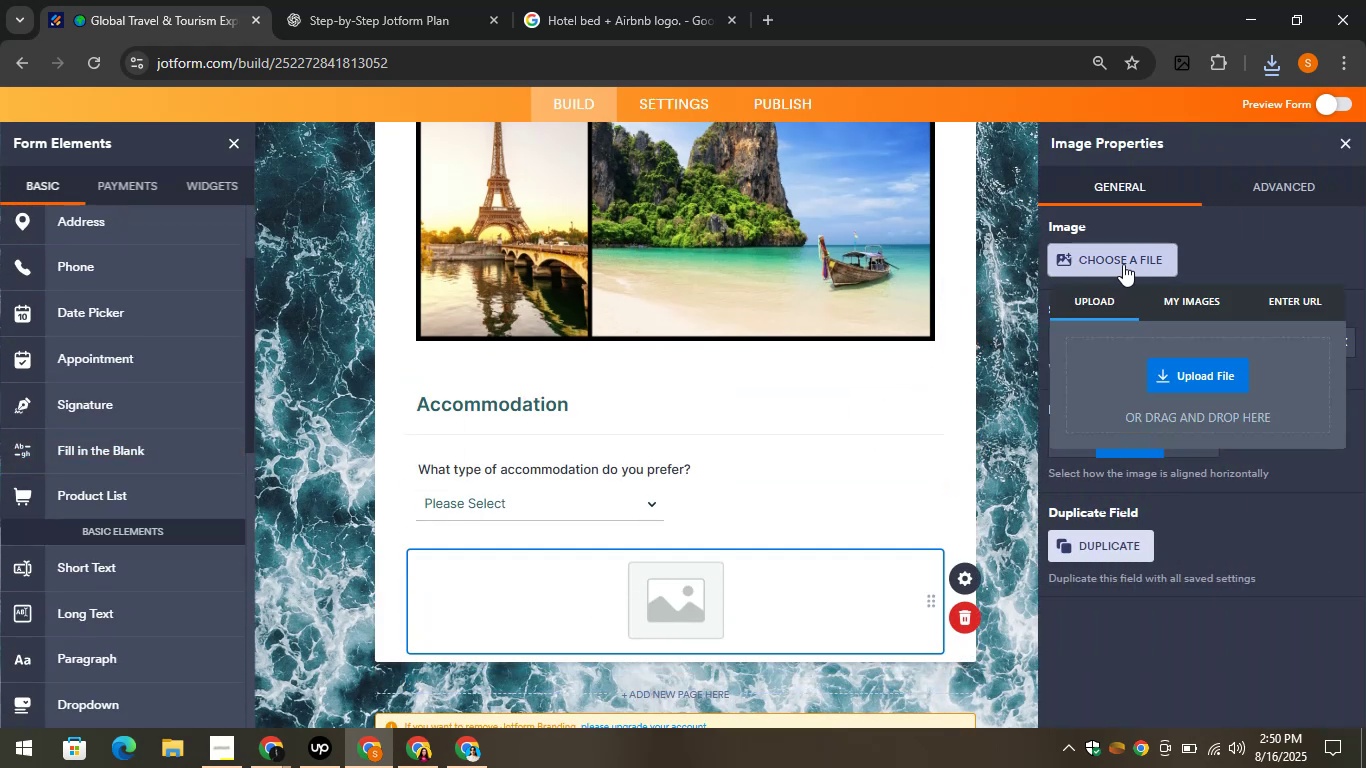 
left_click([1177, 379])
 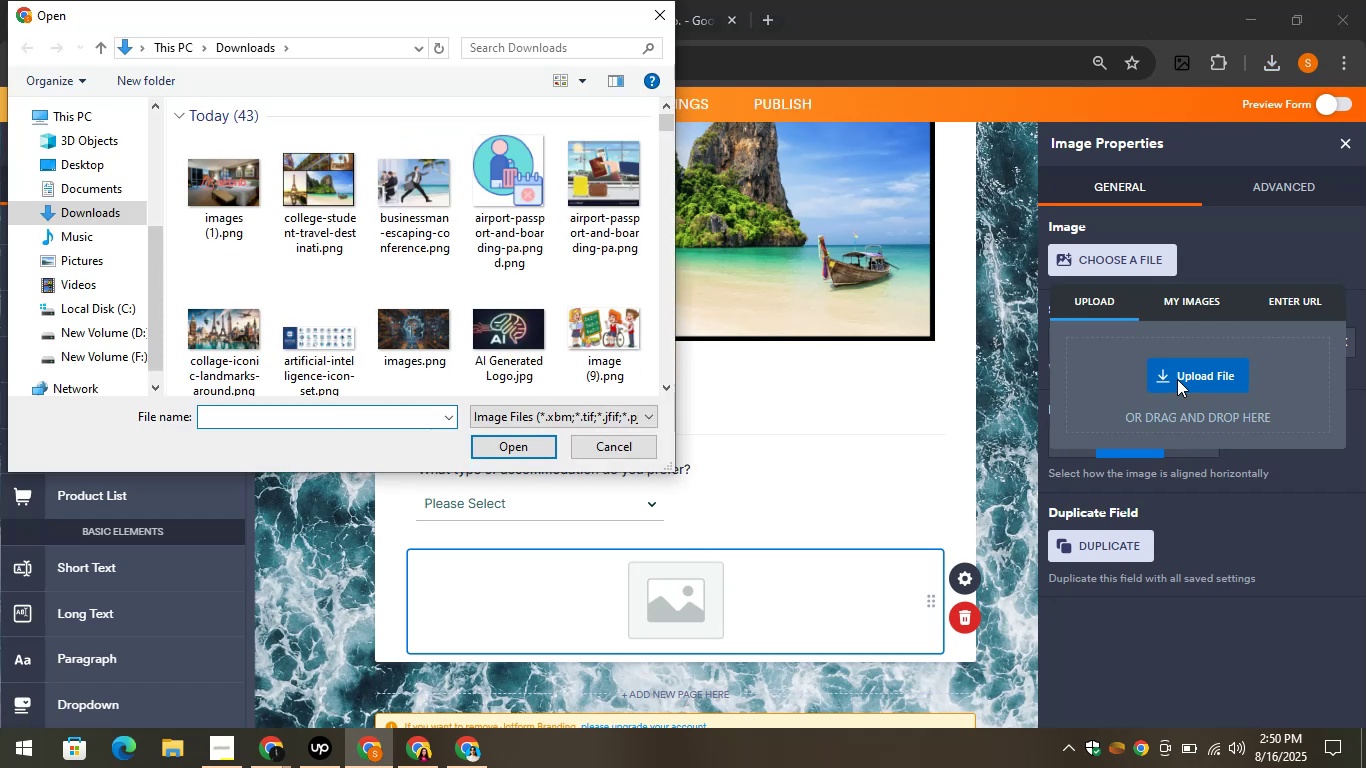 
wait(5.26)
 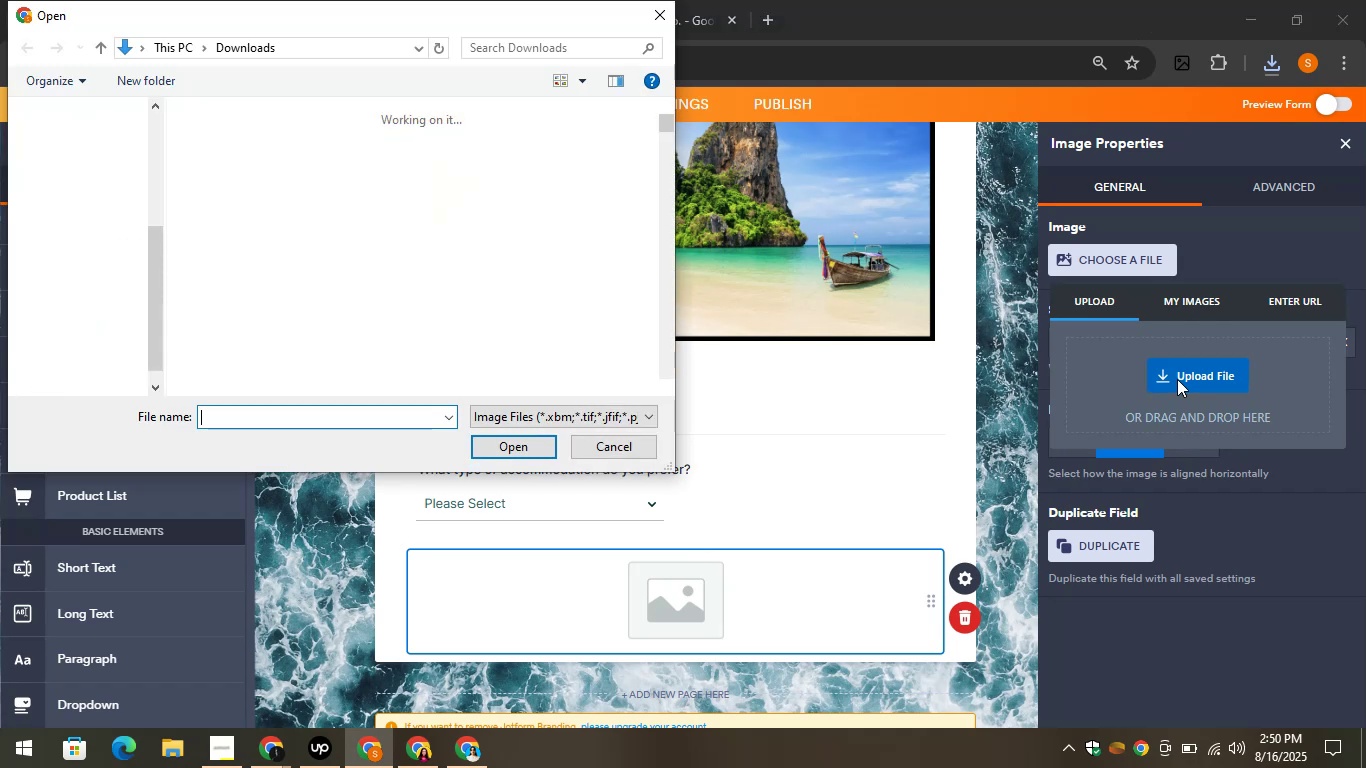 
left_click([210, 182])
 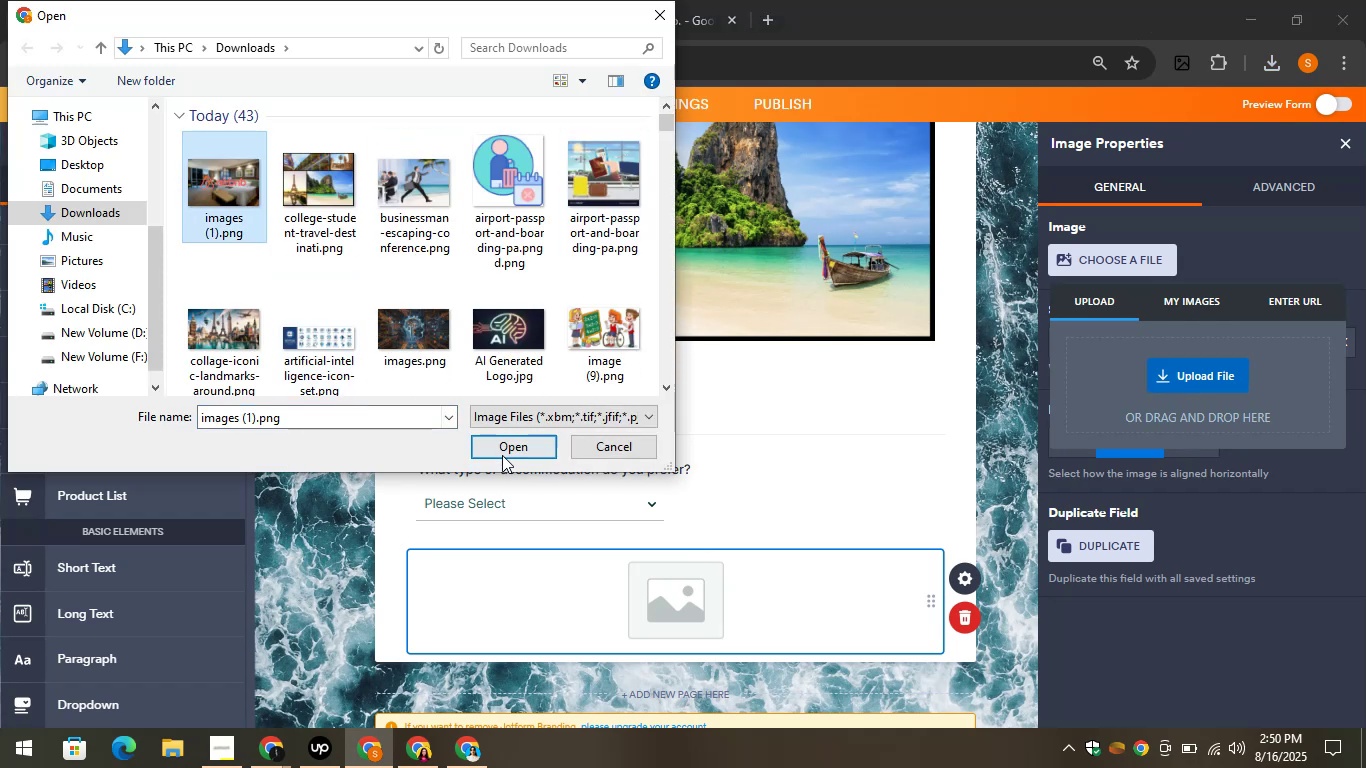 
left_click([507, 444])
 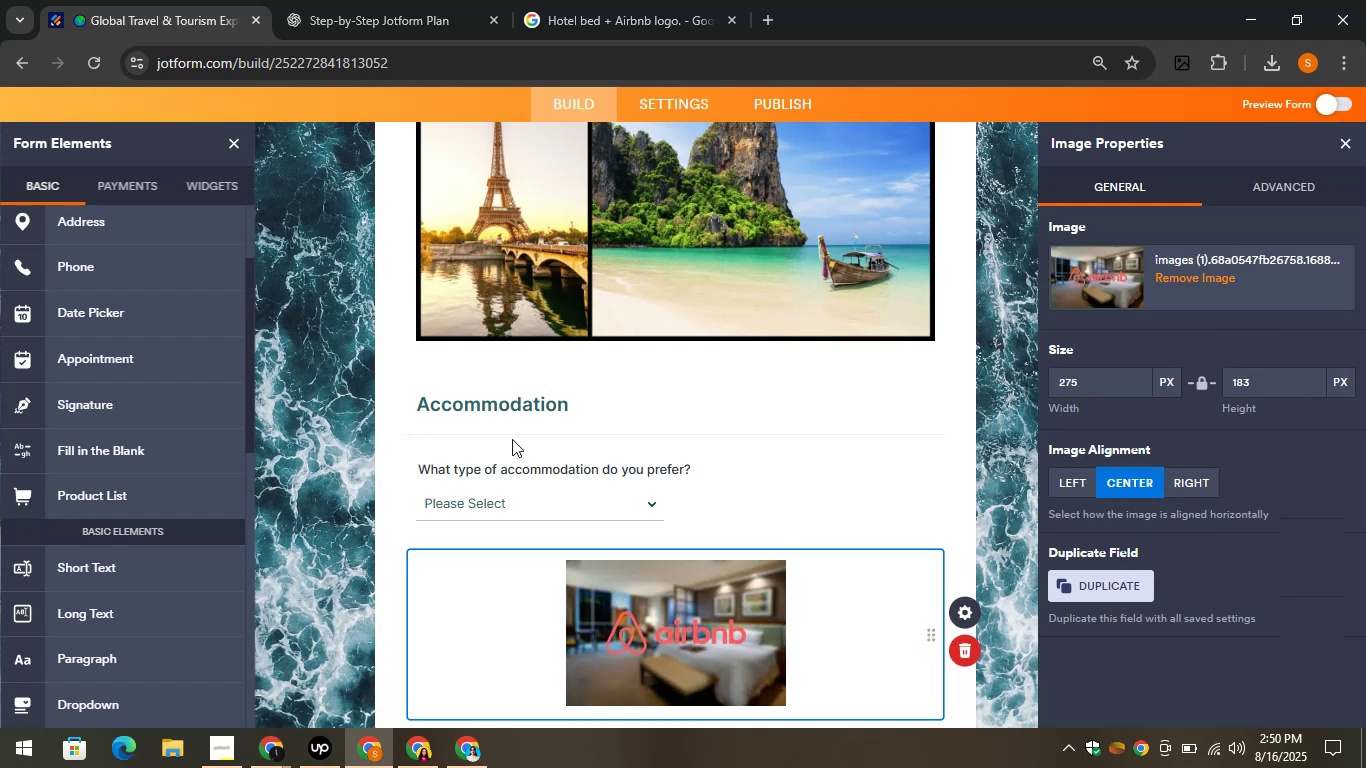 
wait(7.92)
 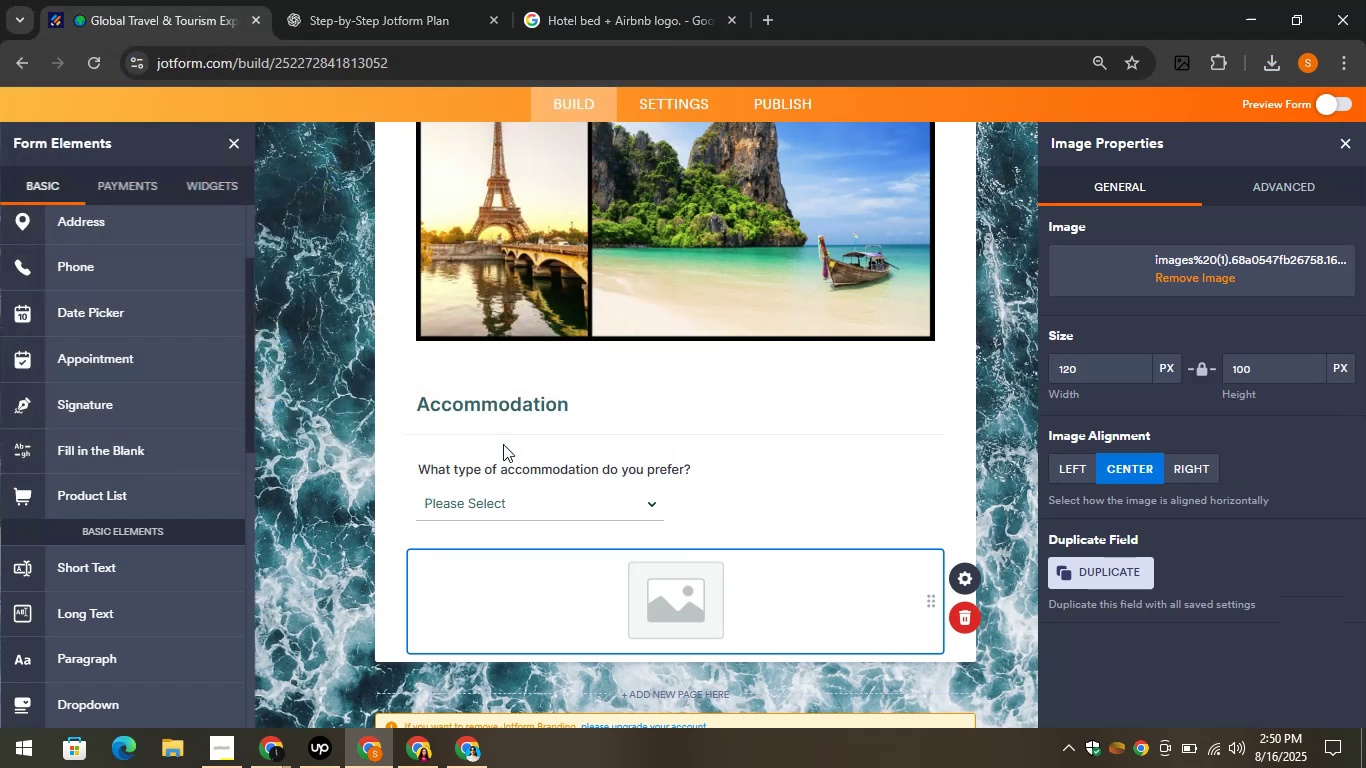 
scroll: coordinate [849, 505], scroll_direction: down, amount: 3.0
 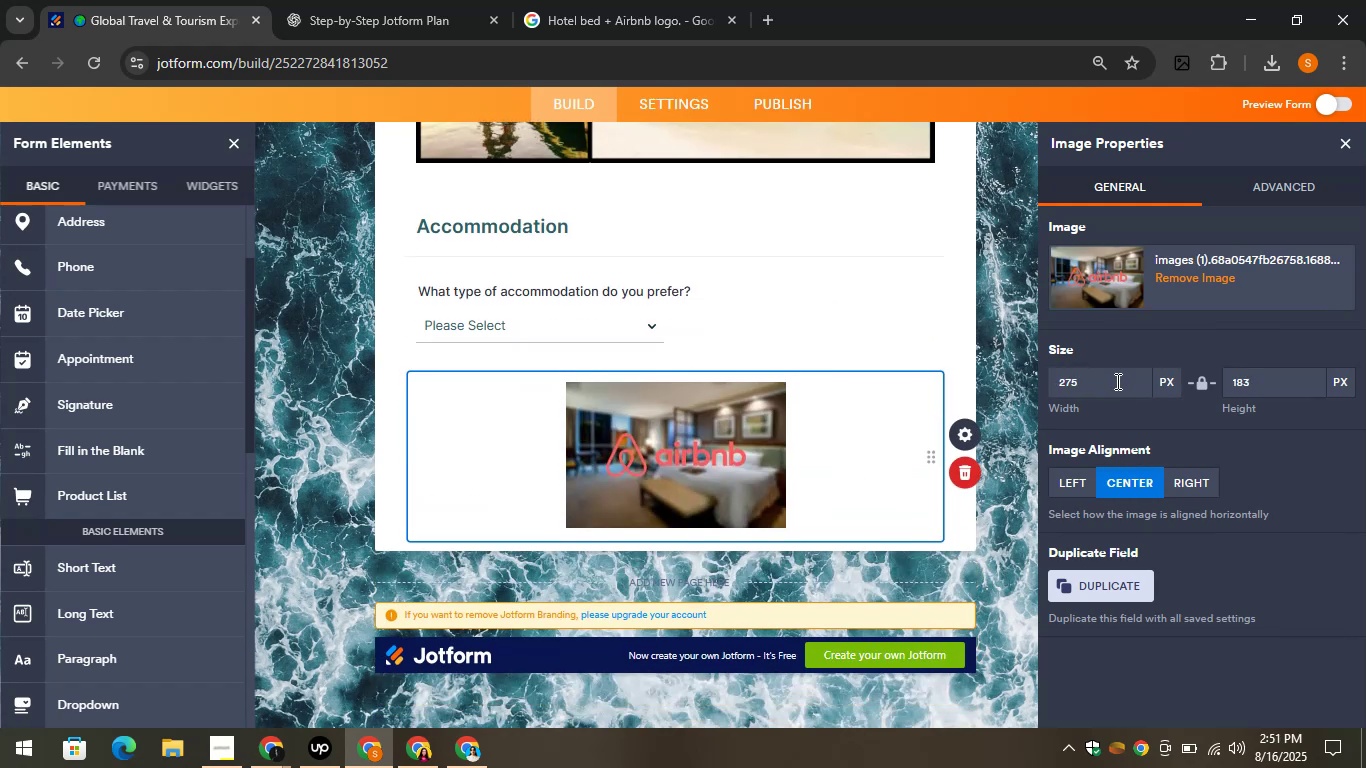 
left_click_drag(start_coordinate=[1090, 390], to_coordinate=[1036, 386])
 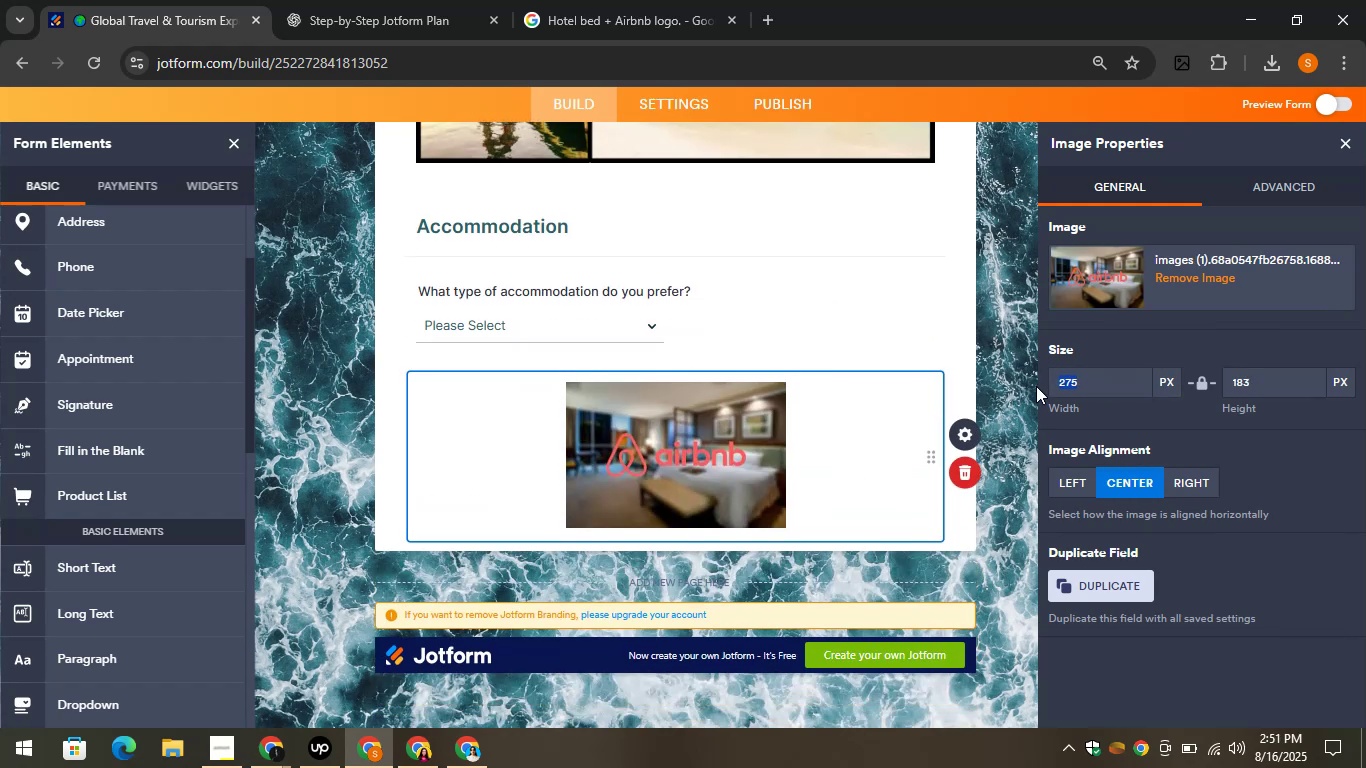 
type(500)
 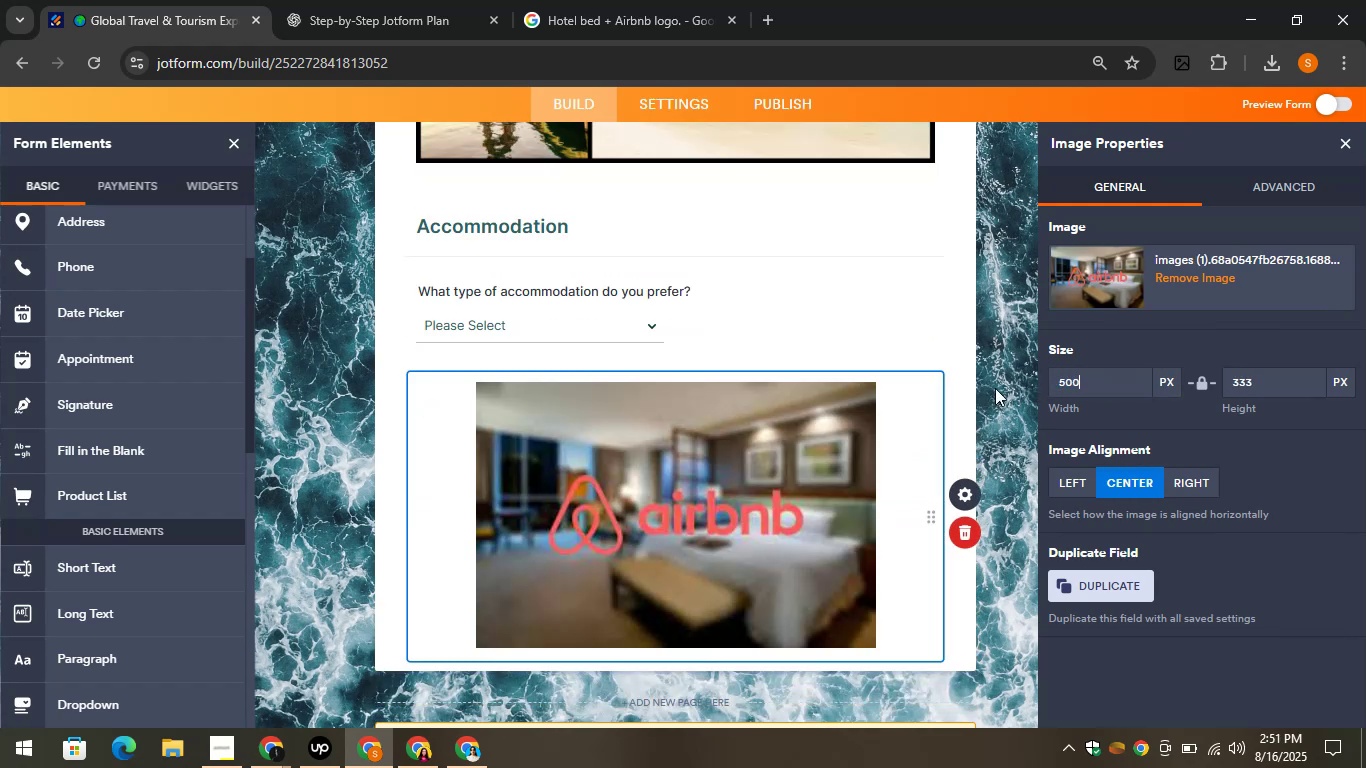 
left_click([944, 351])
 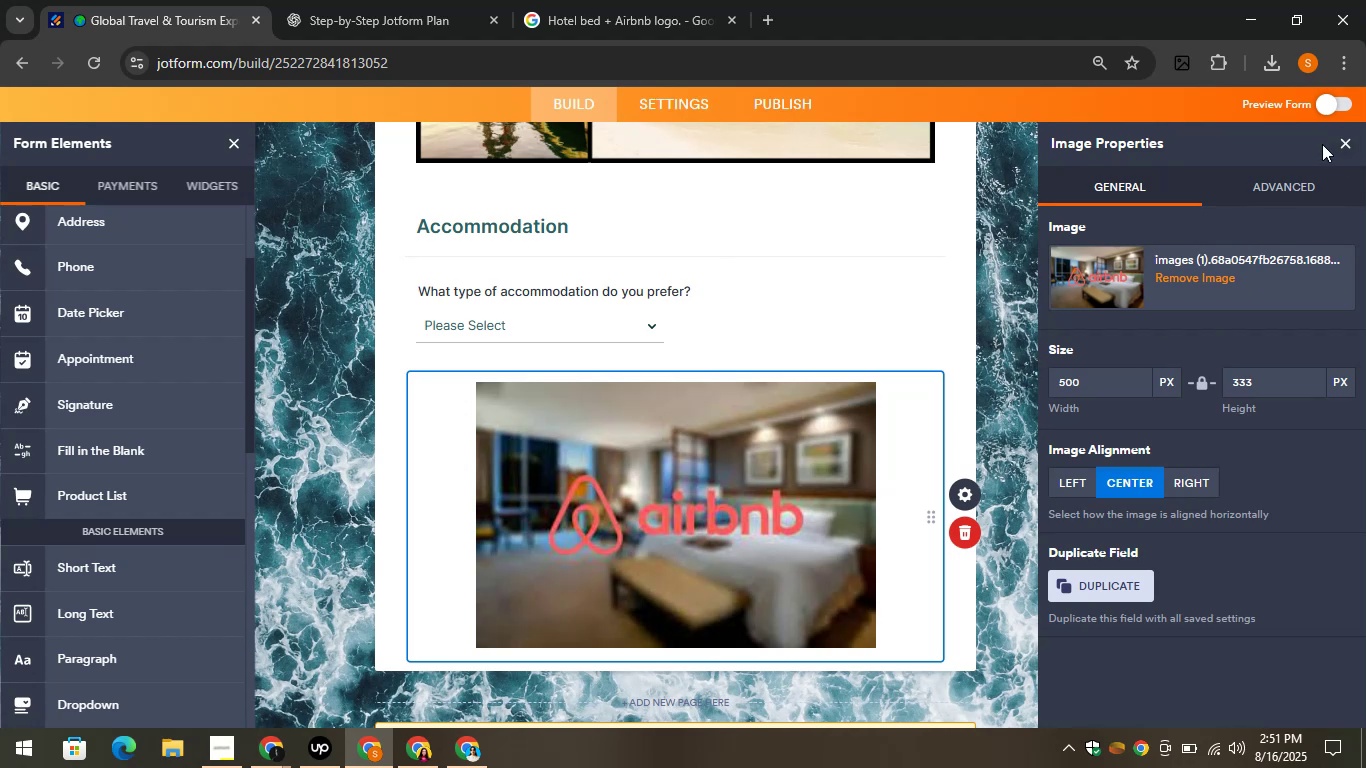 
left_click([1348, 141])
 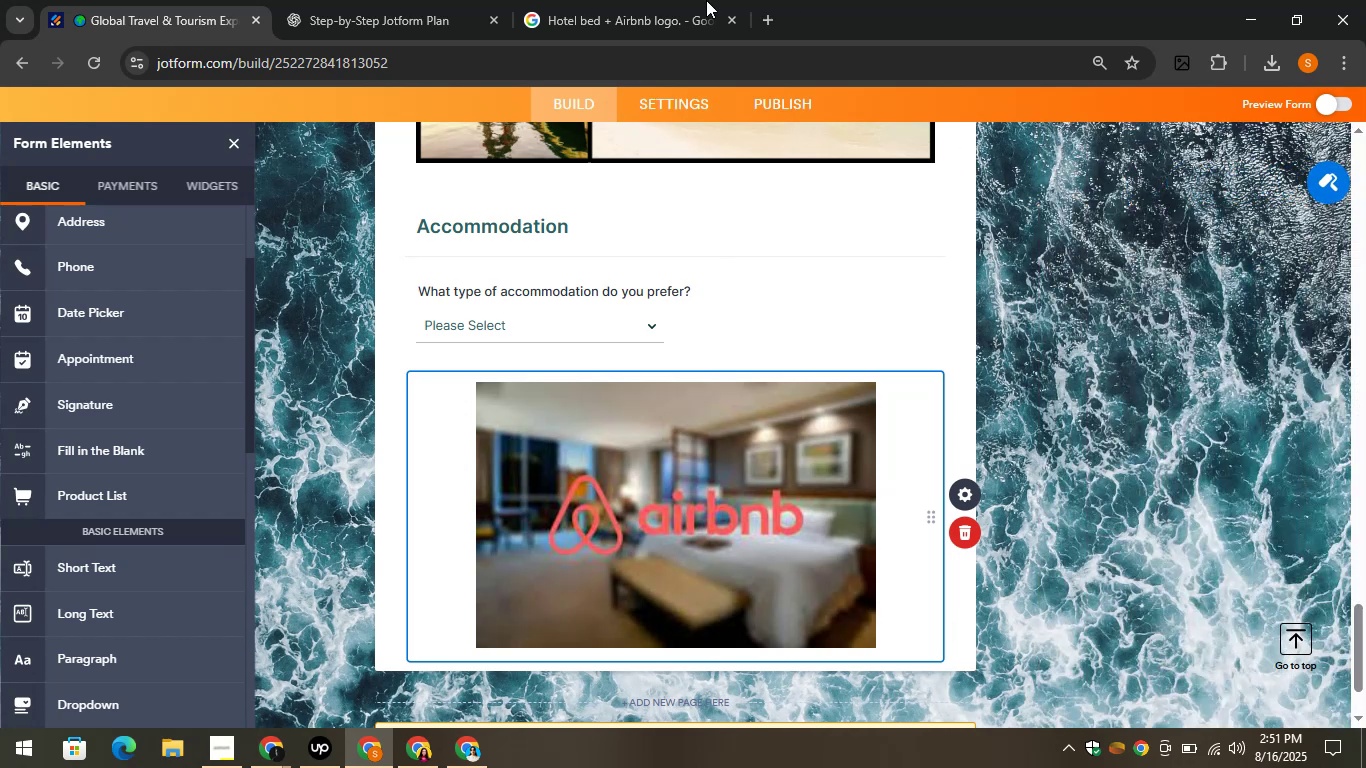 
left_click([379, 0])
 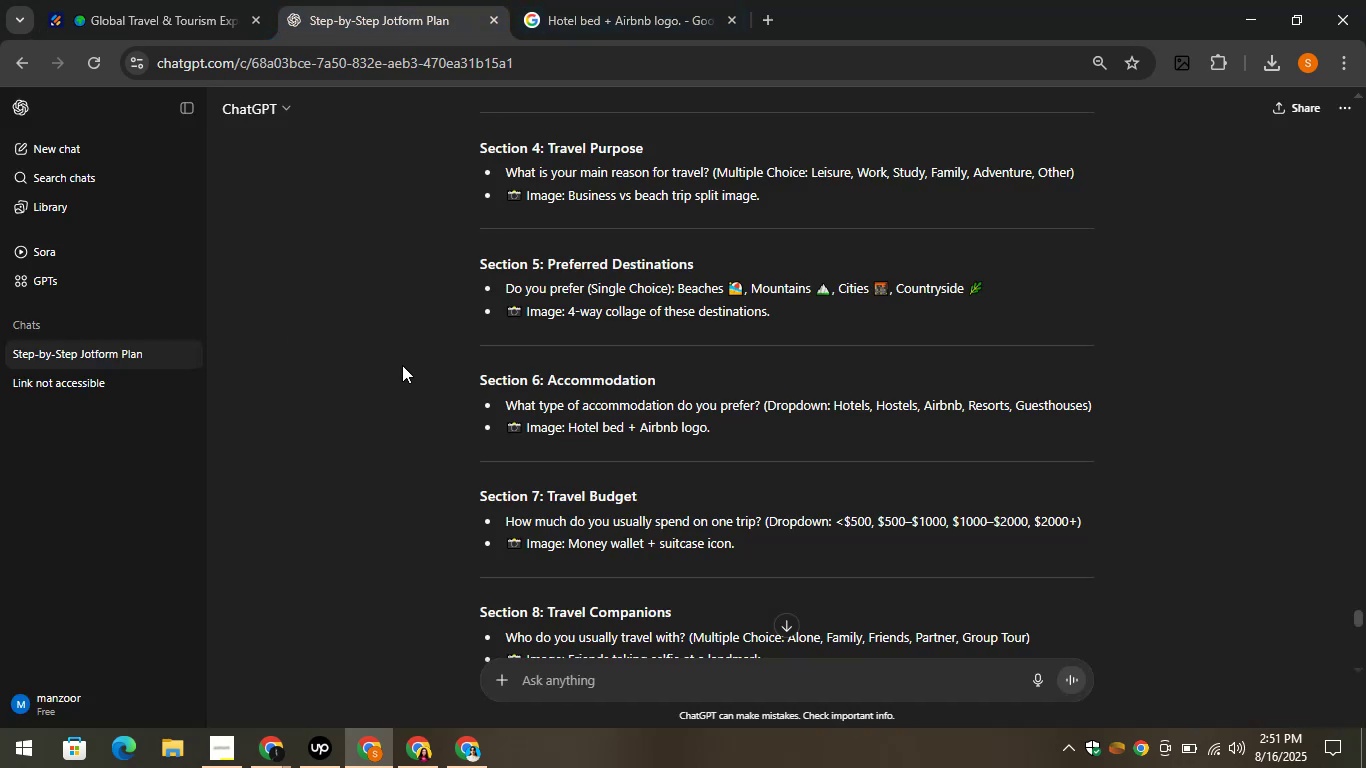 
scroll: coordinate [748, 300], scroll_direction: down, amount: 2.0
 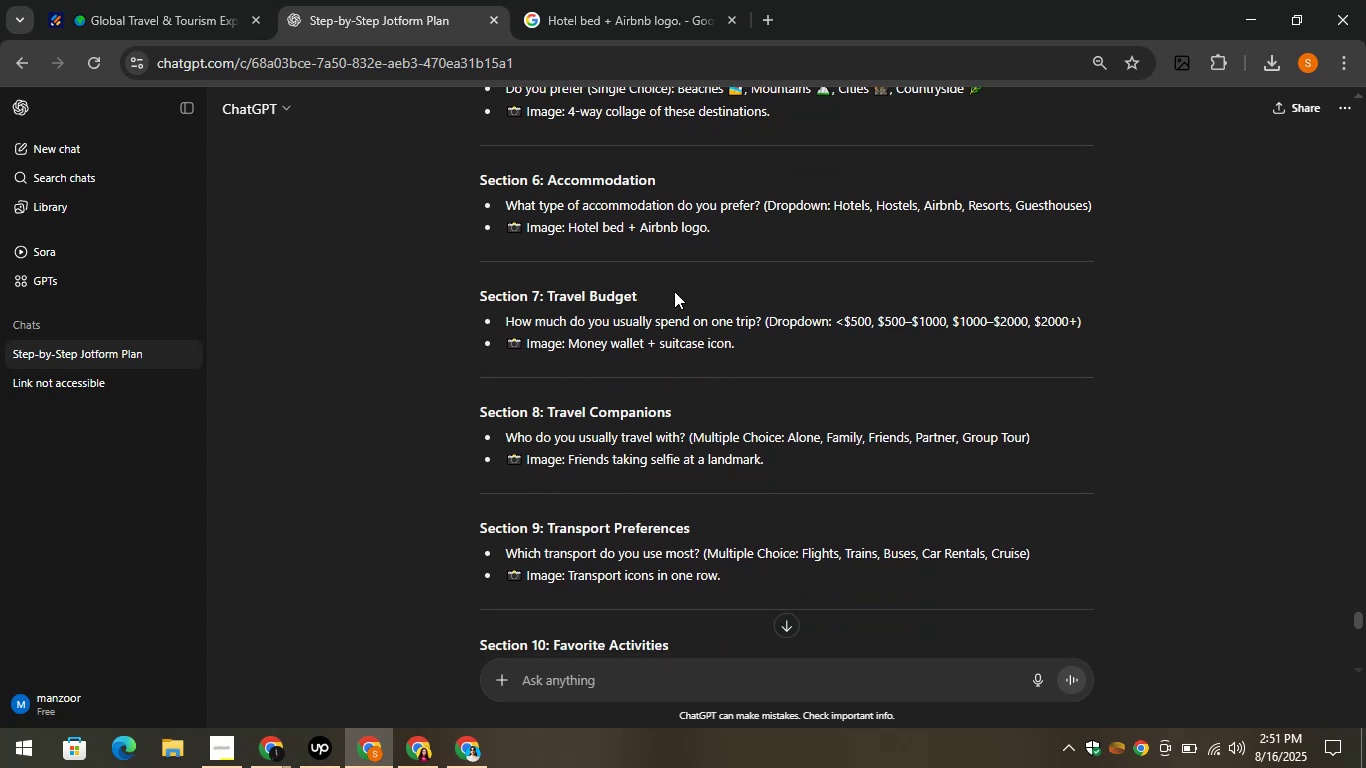 
left_click_drag(start_coordinate=[663, 299], to_coordinate=[544, 300])
 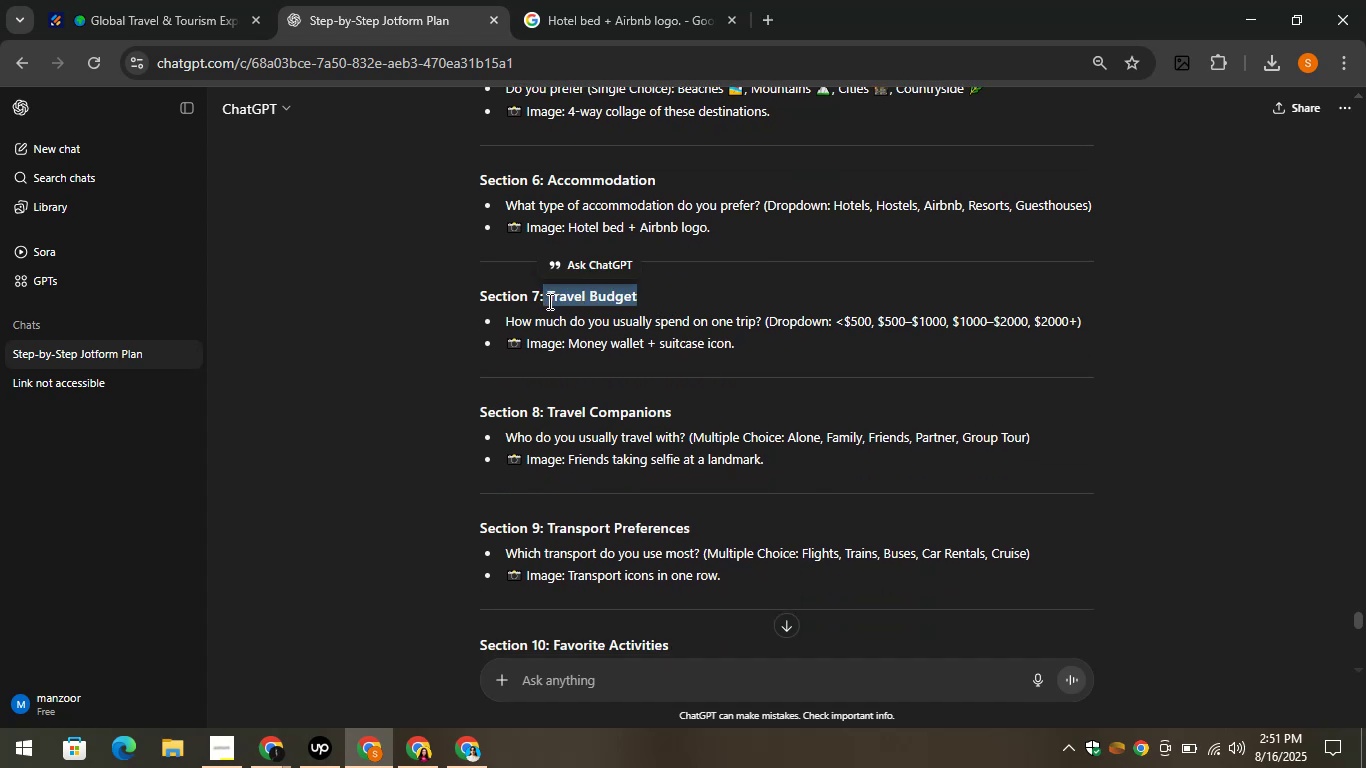 
key(Control+C)
 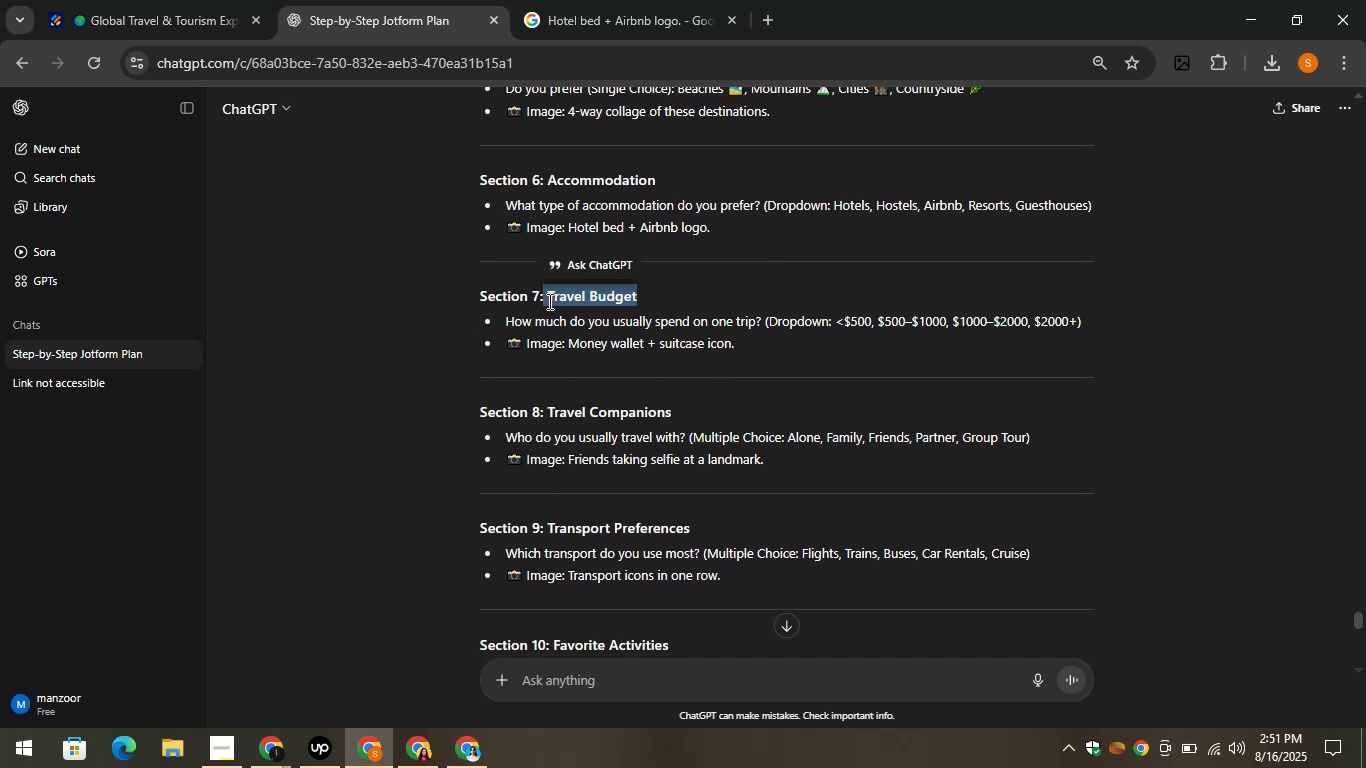 
key(Control+C)
 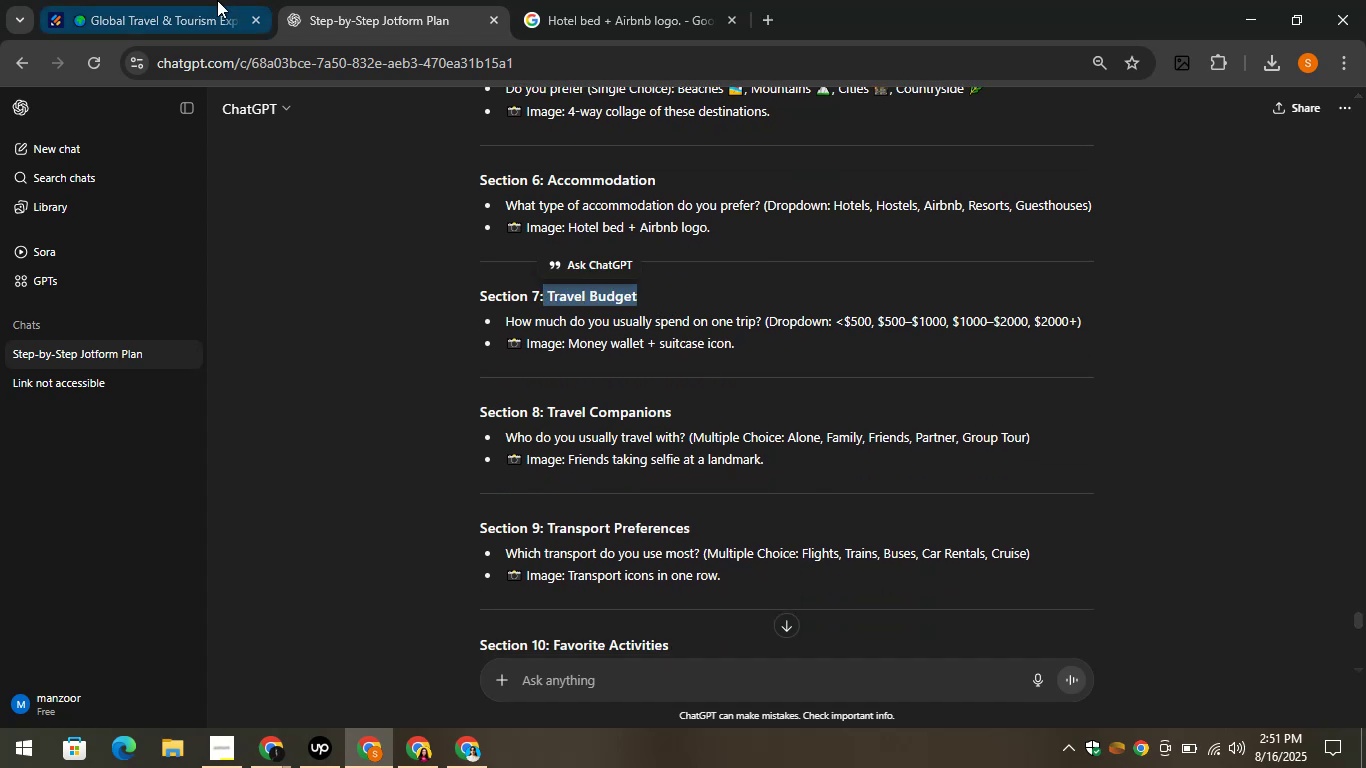 
left_click([214, 0])
 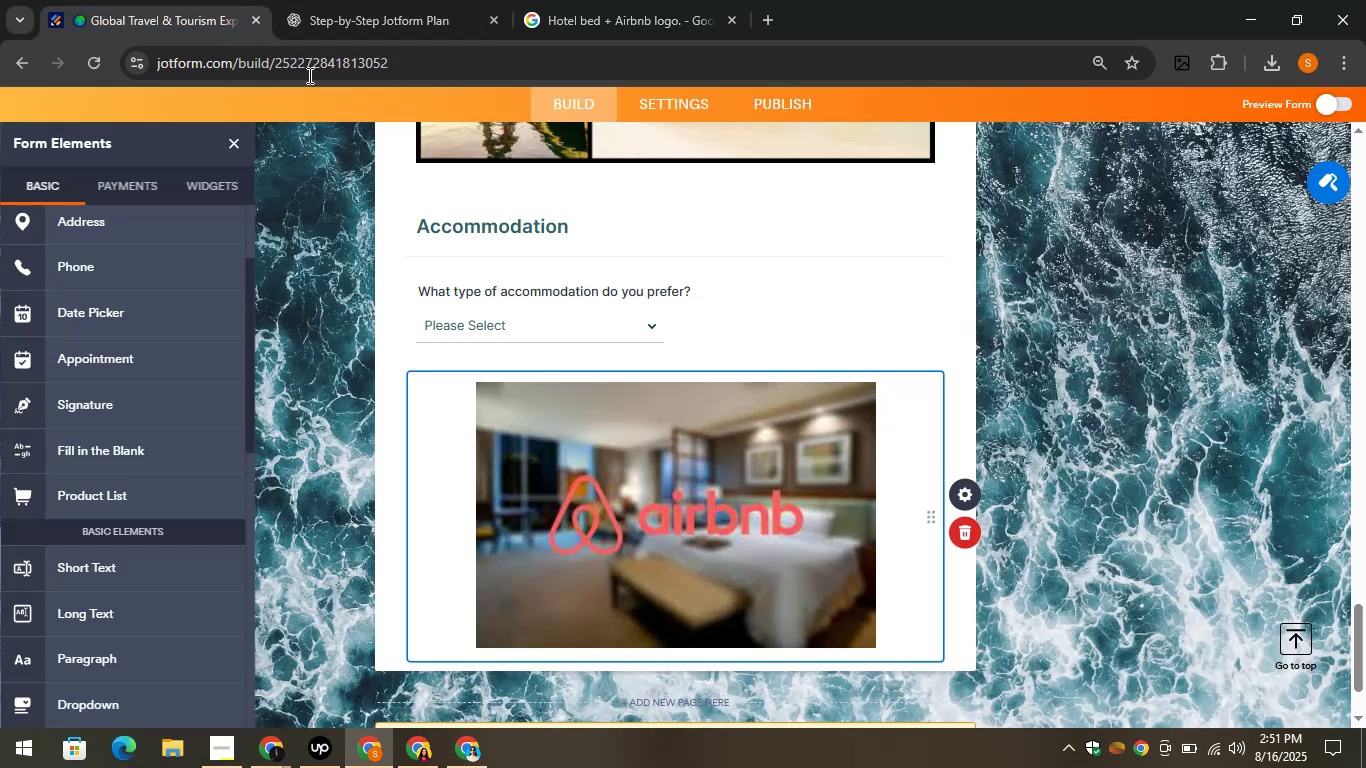 
scroll: coordinate [648, 354], scroll_direction: down, amount: 3.0
 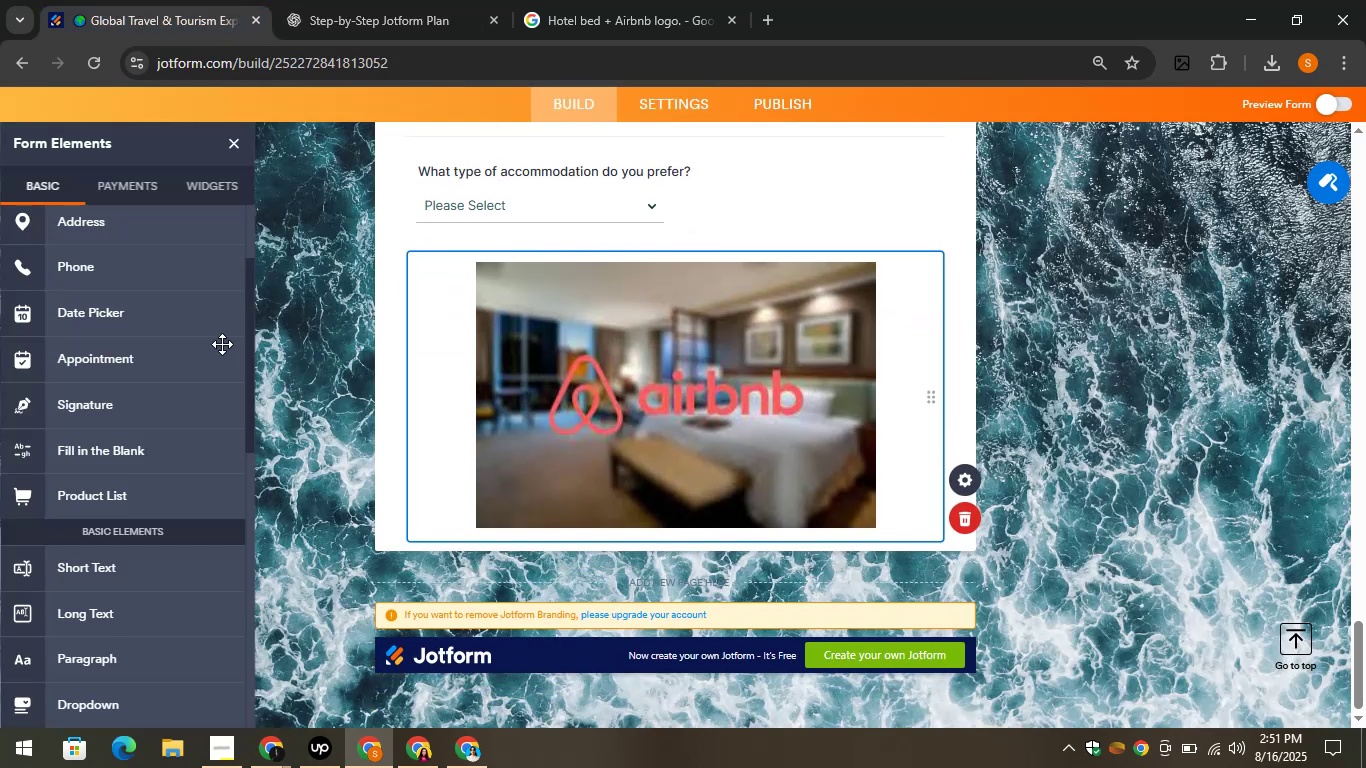 
scroll: coordinate [172, 347], scroll_direction: up, amount: 7.0
 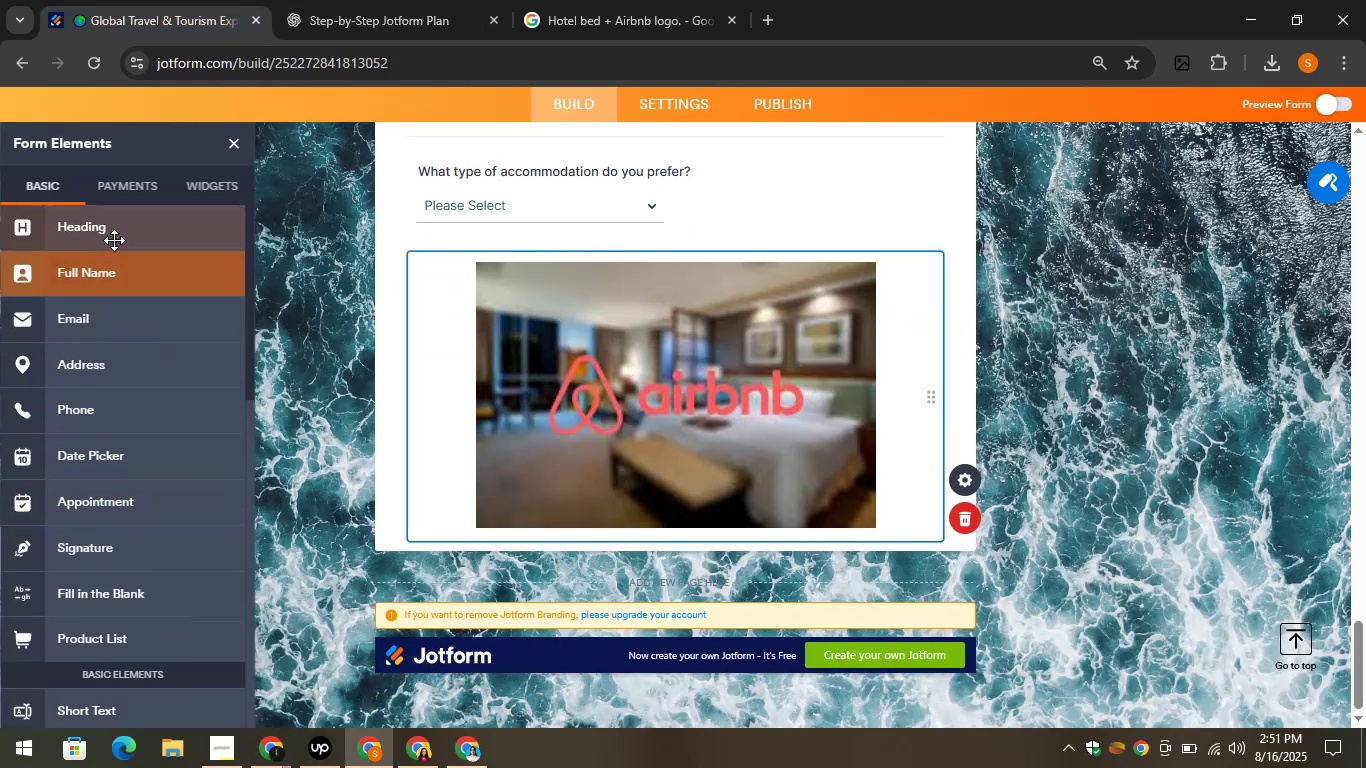 
left_click_drag(start_coordinate=[109, 233], to_coordinate=[514, 554])
 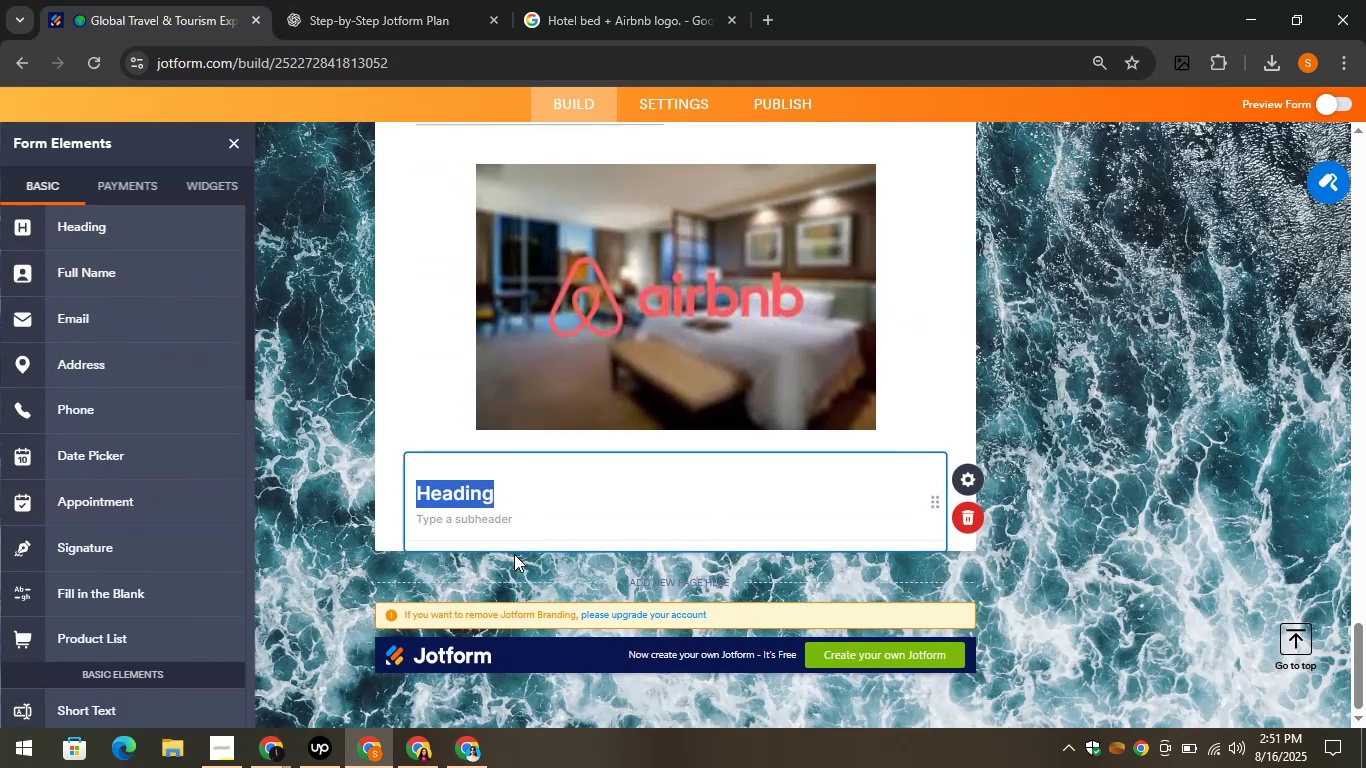 
key(Control+V)
 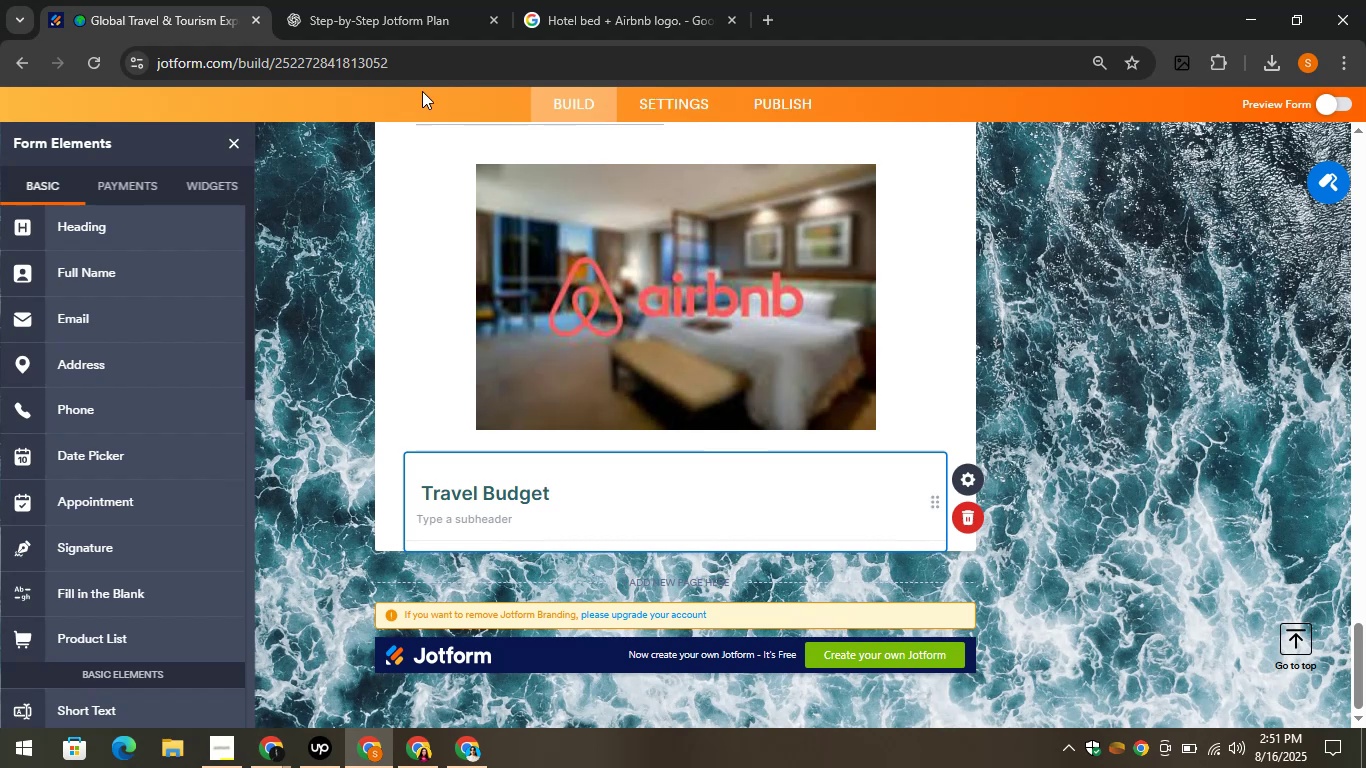 
left_click([384, 0])
 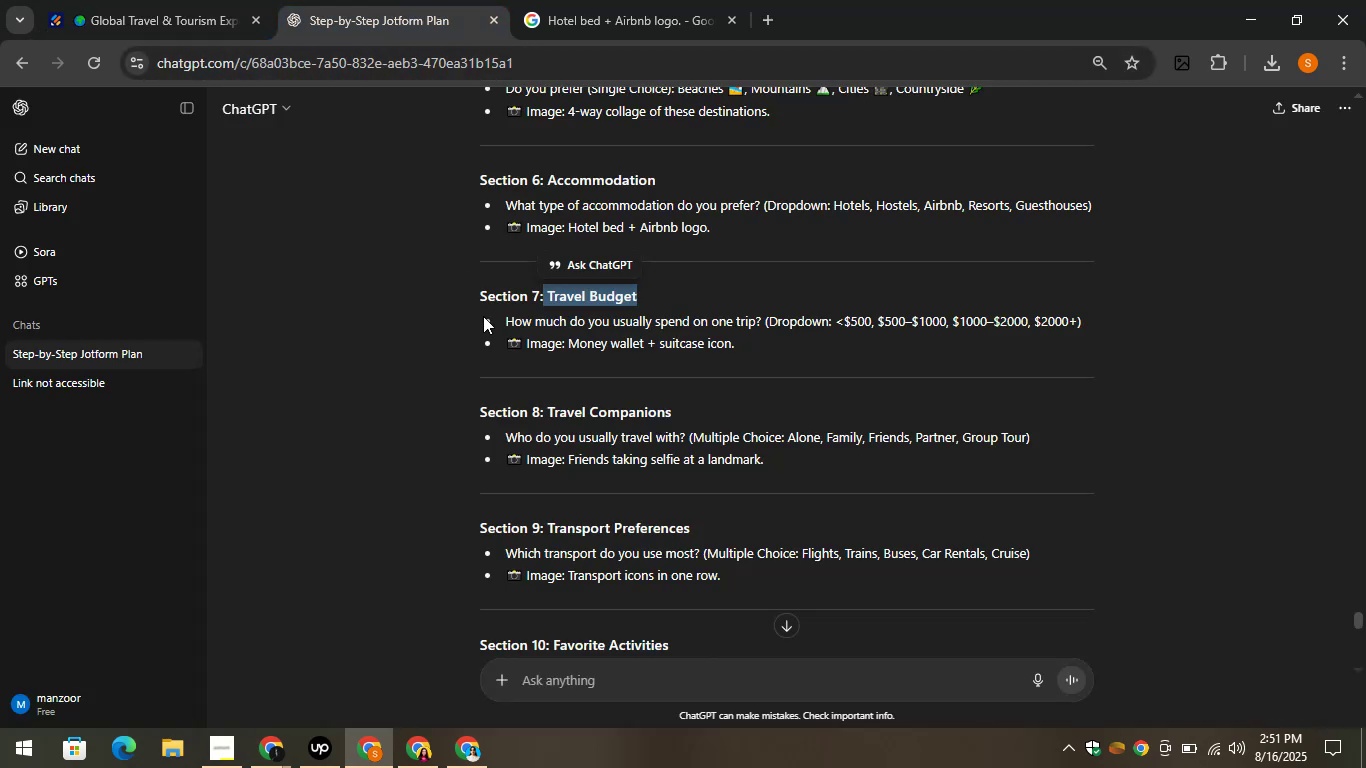 
left_click_drag(start_coordinate=[502, 317], to_coordinate=[765, 322])
 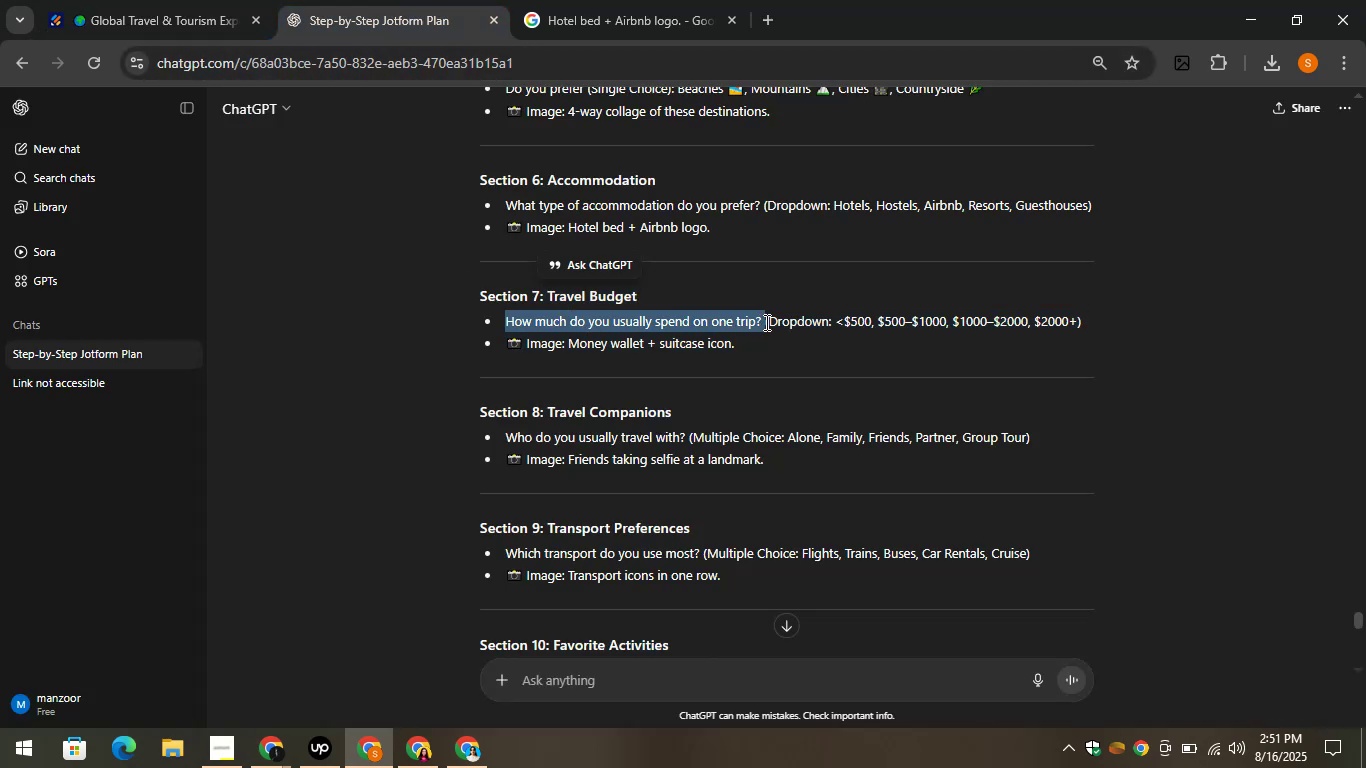 
key(Control+C)
 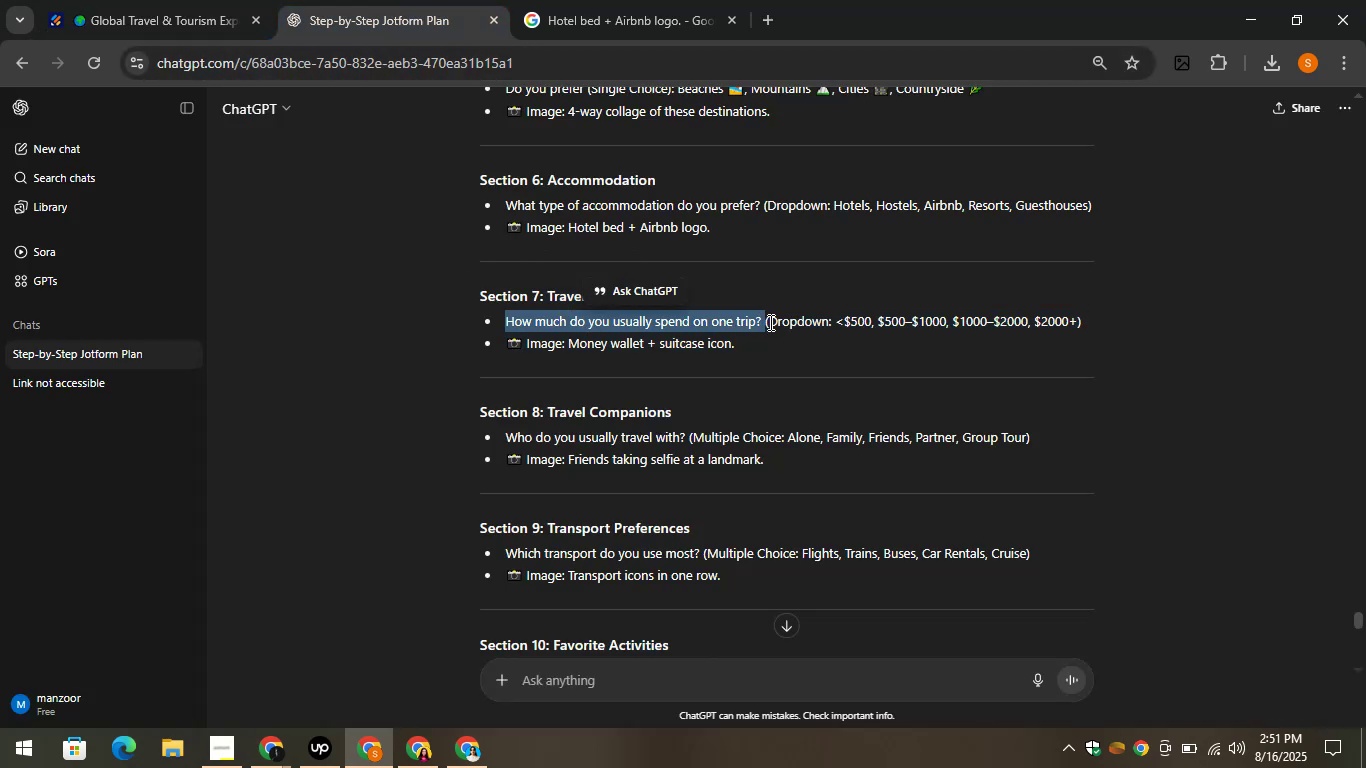 
key(Control+C)
 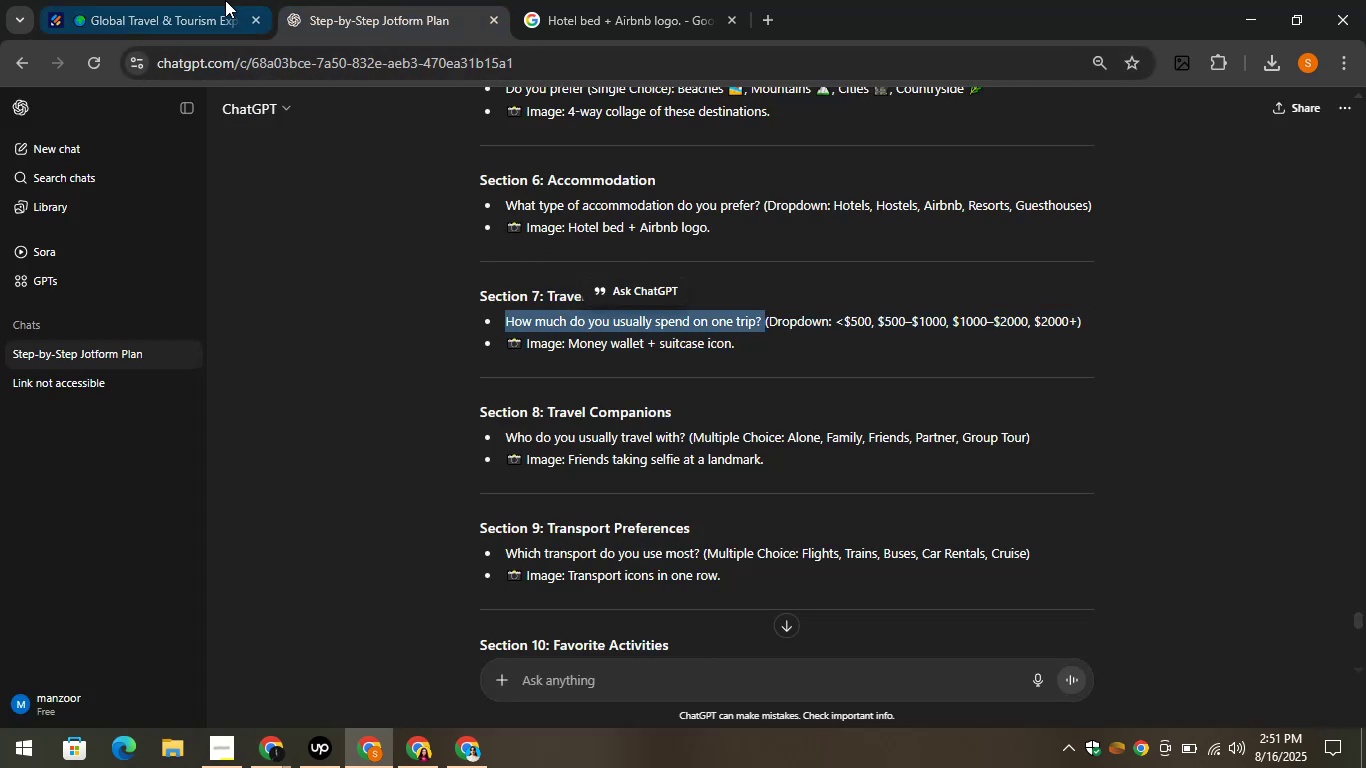 
left_click([159, 0])
 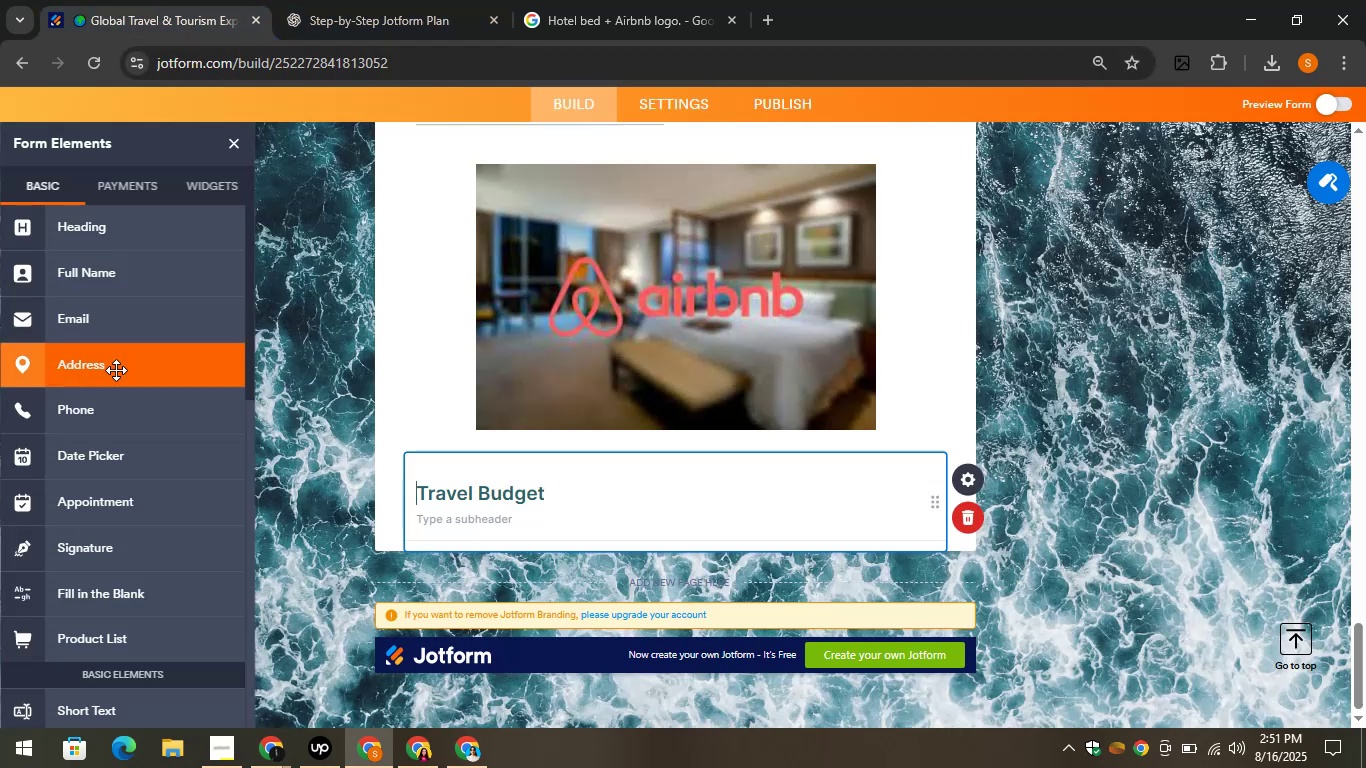 
scroll: coordinate [116, 370], scroll_direction: up, amount: 1.0
 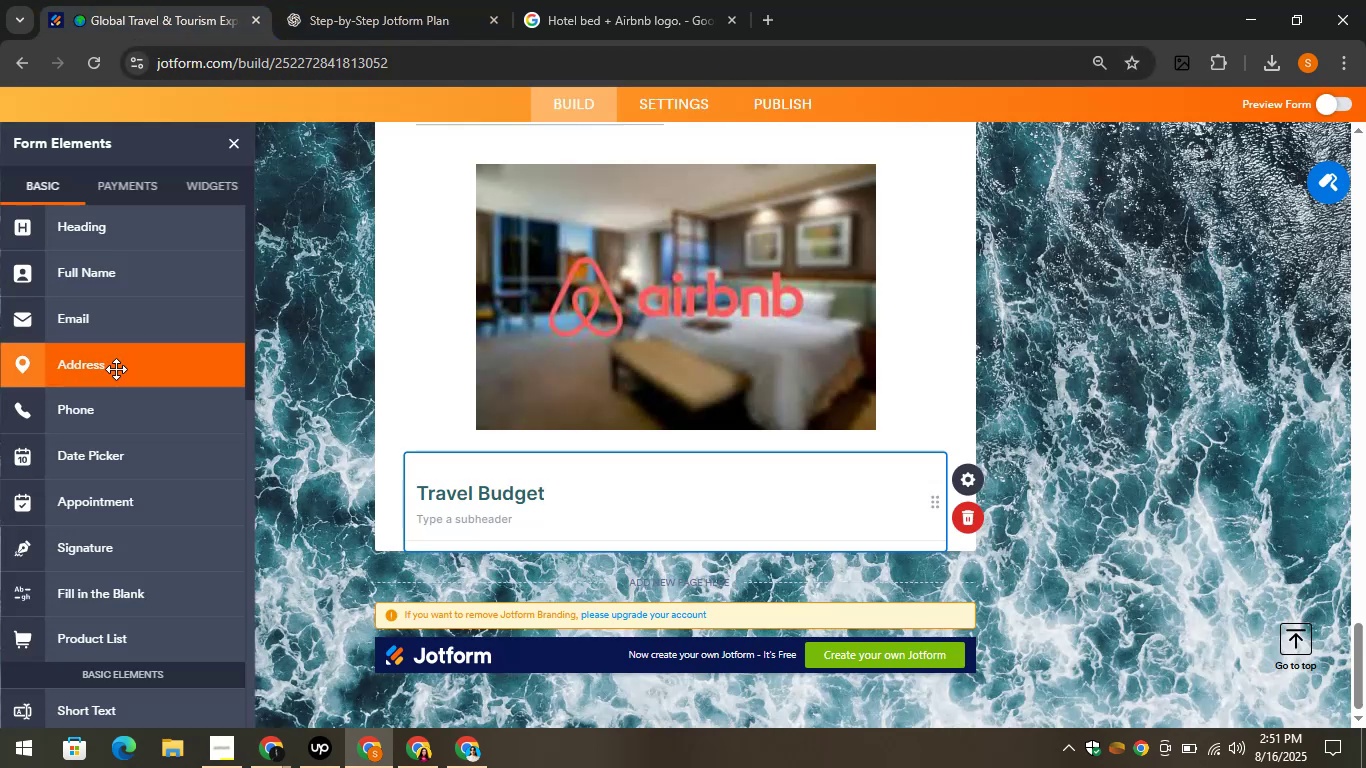 
scroll: coordinate [130, 380], scroll_direction: down, amount: 3.0
 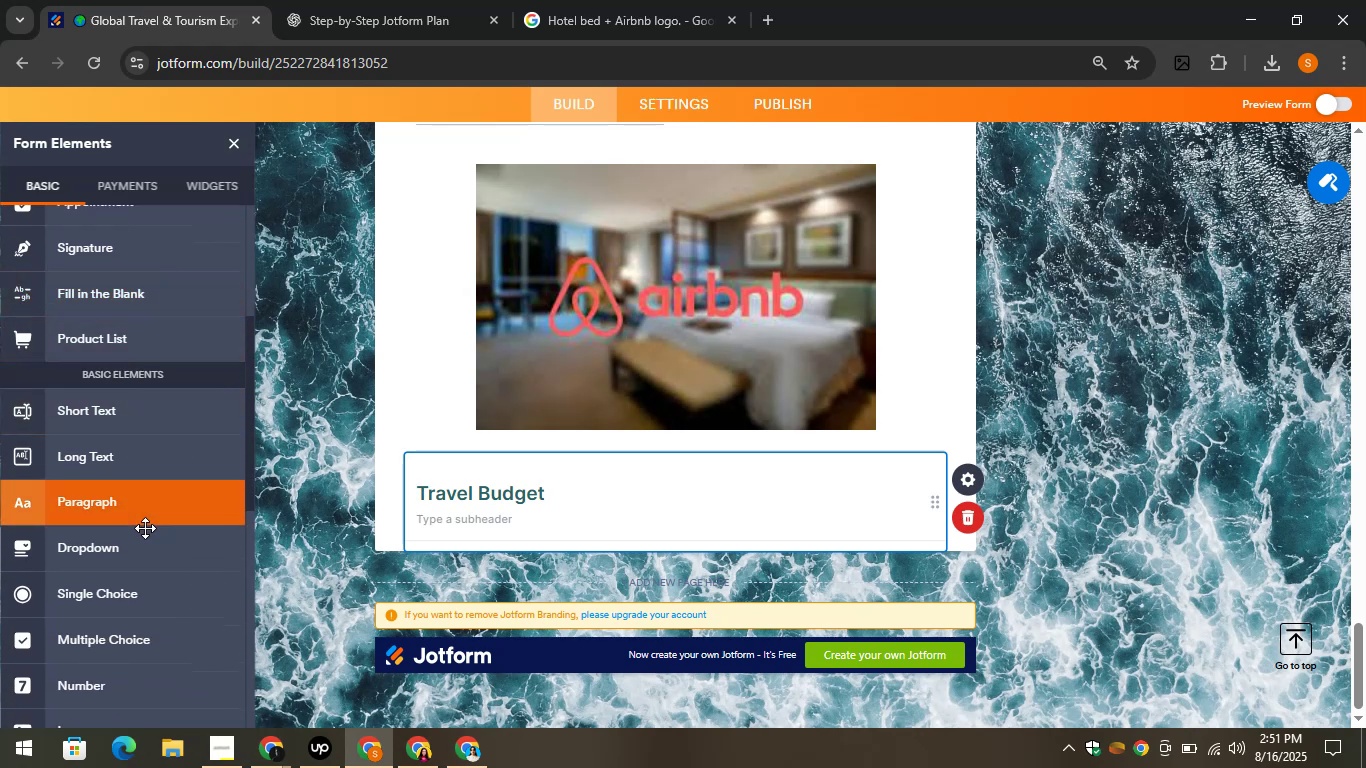 
left_click_drag(start_coordinate=[128, 541], to_coordinate=[456, 524])
 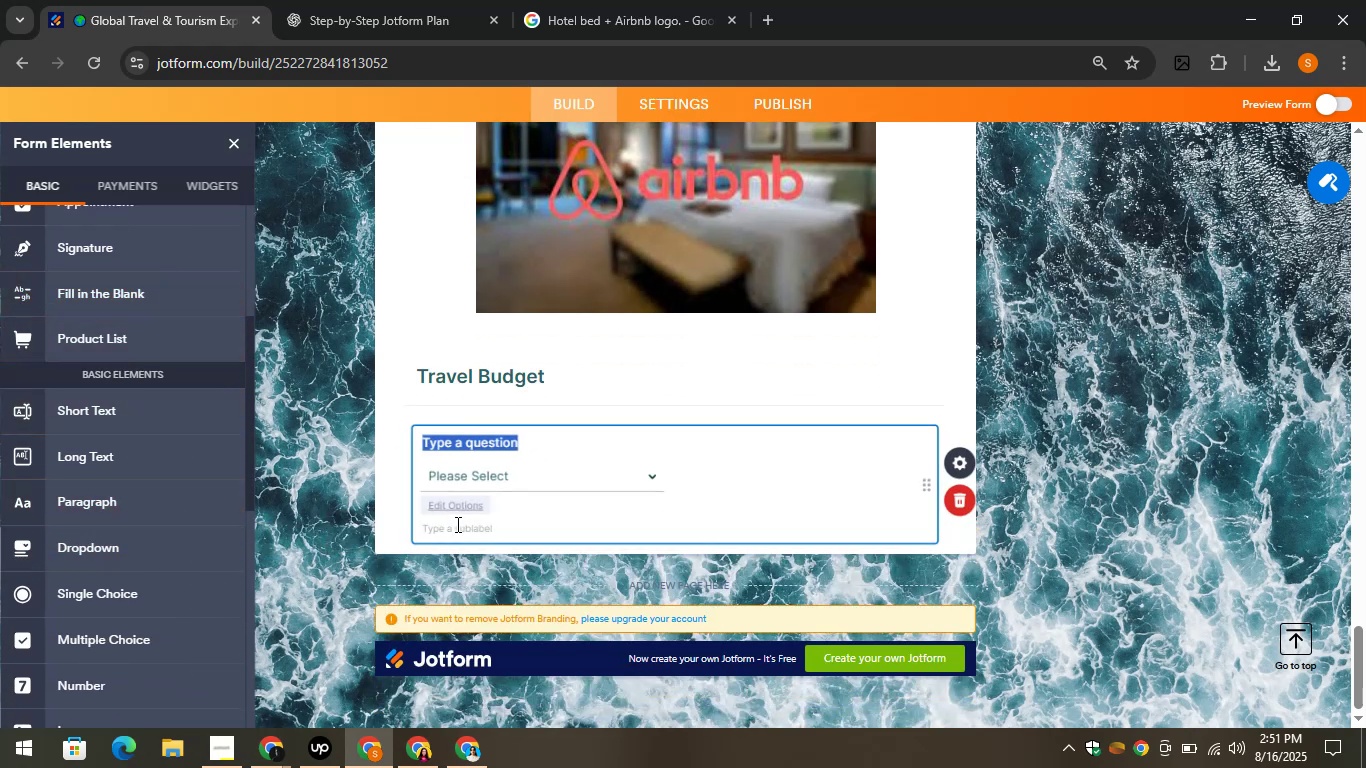 
scroll: coordinate [456, 524], scroll_direction: down, amount: 1.0
 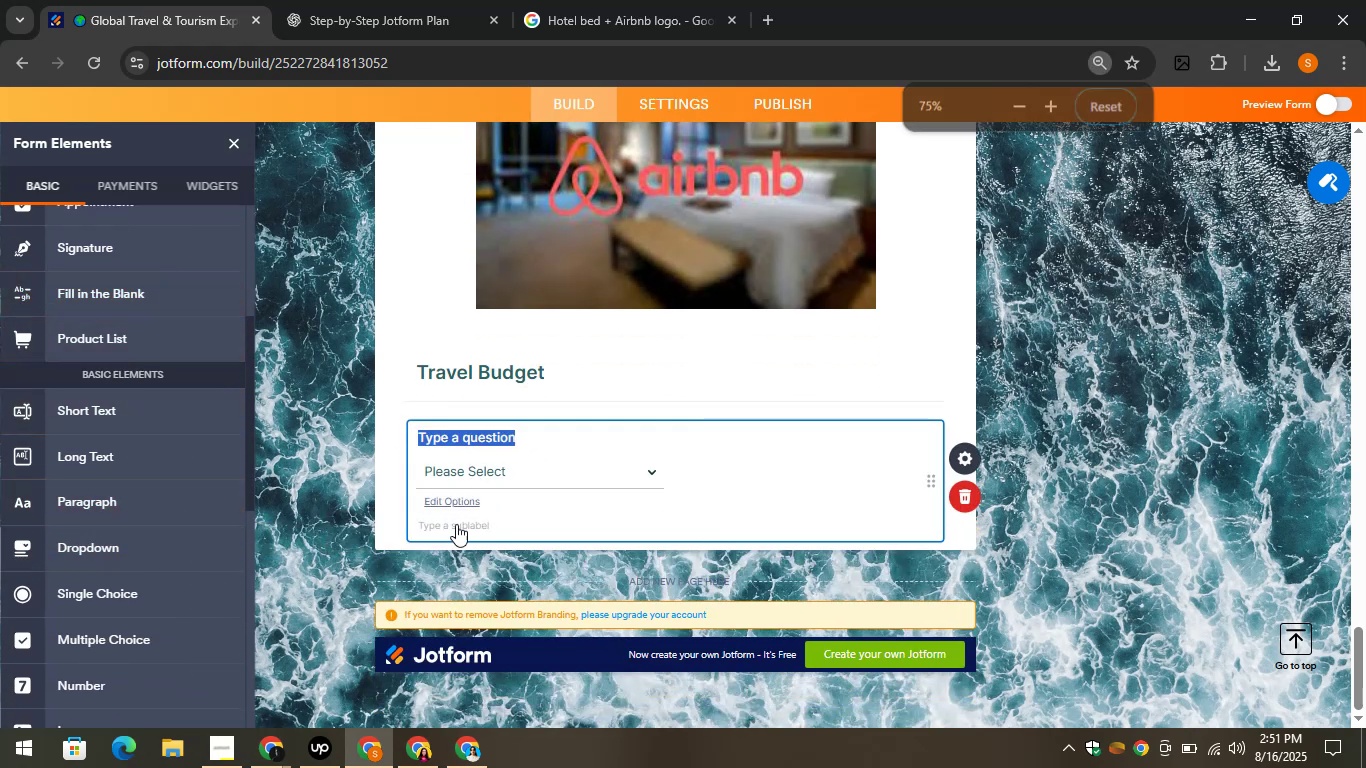 
key(Control+V)
 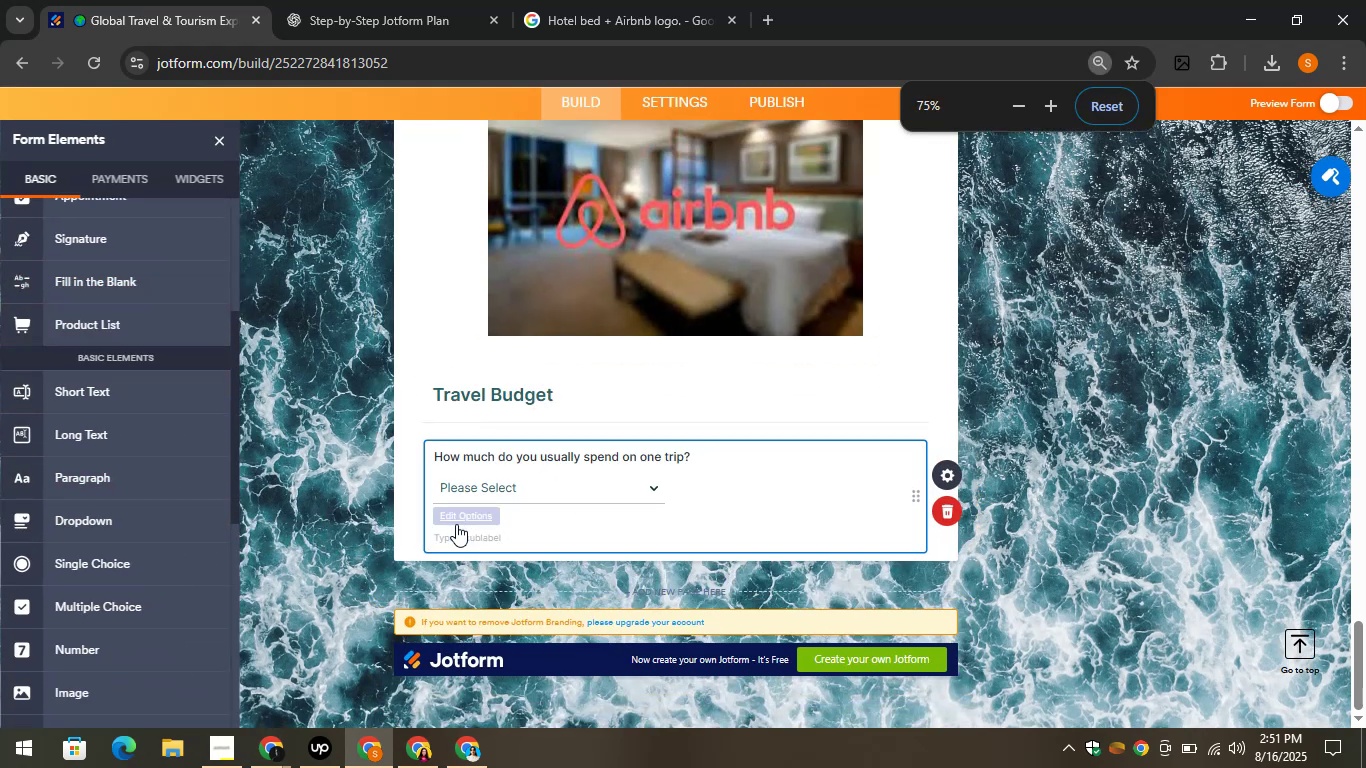 
left_click([456, 524])
 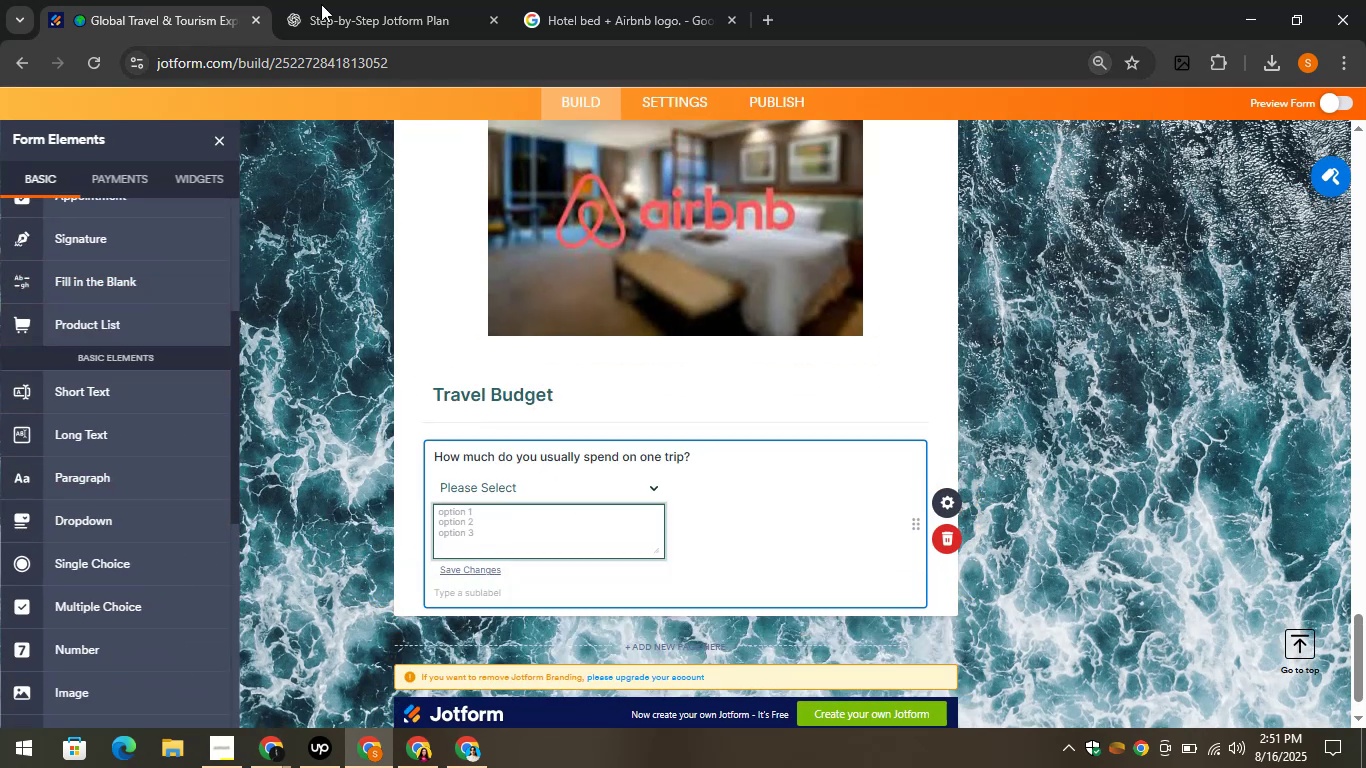 
left_click([411, 0])
 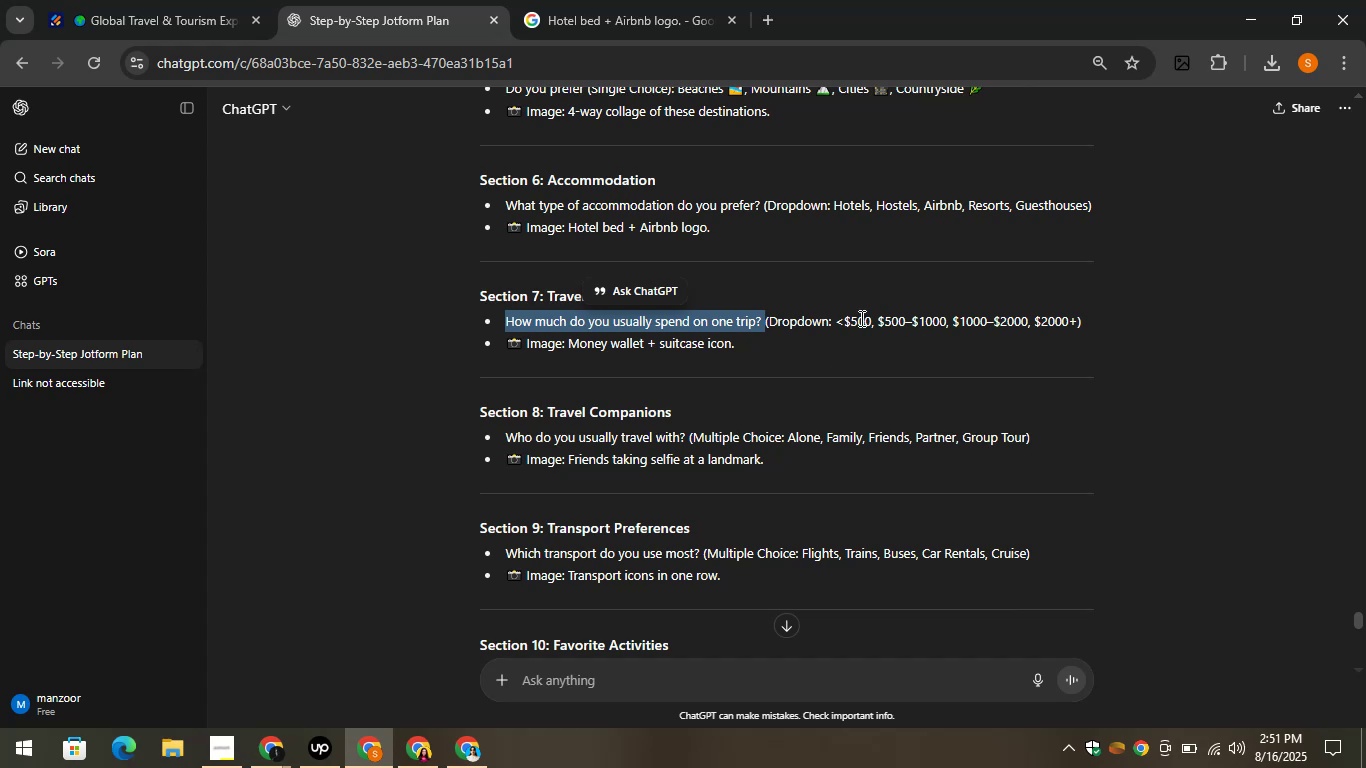 
wait(6.72)
 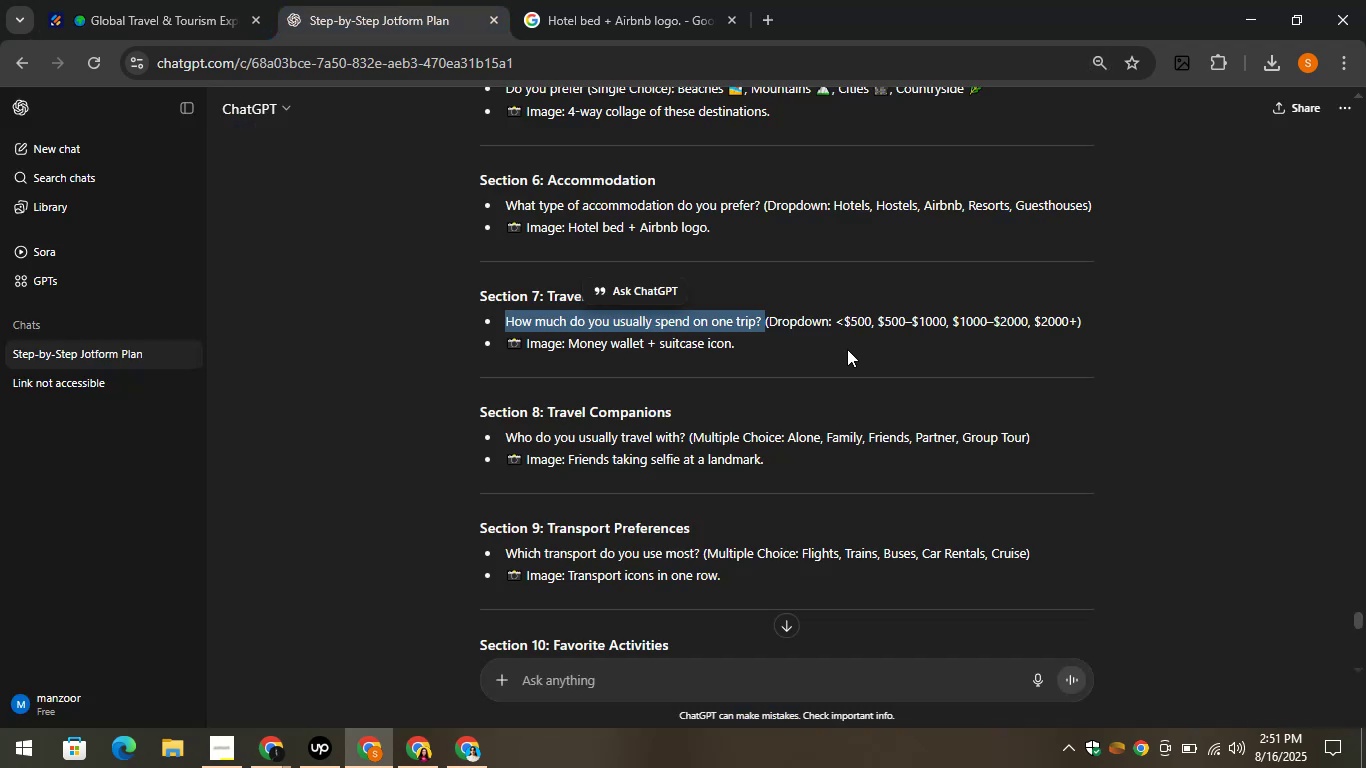 
left_click_drag(start_coordinate=[875, 322], to_coordinate=[949, 329])
 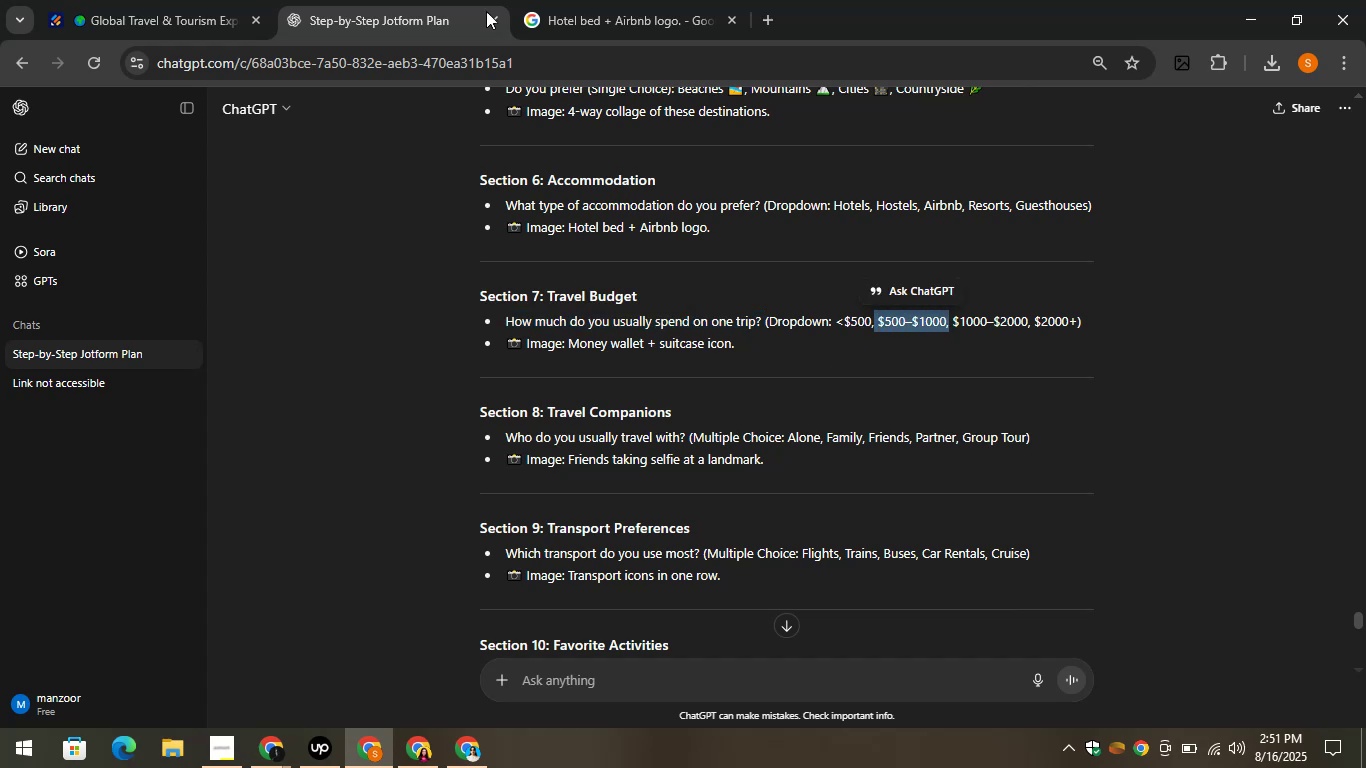 
key(Control+C)
 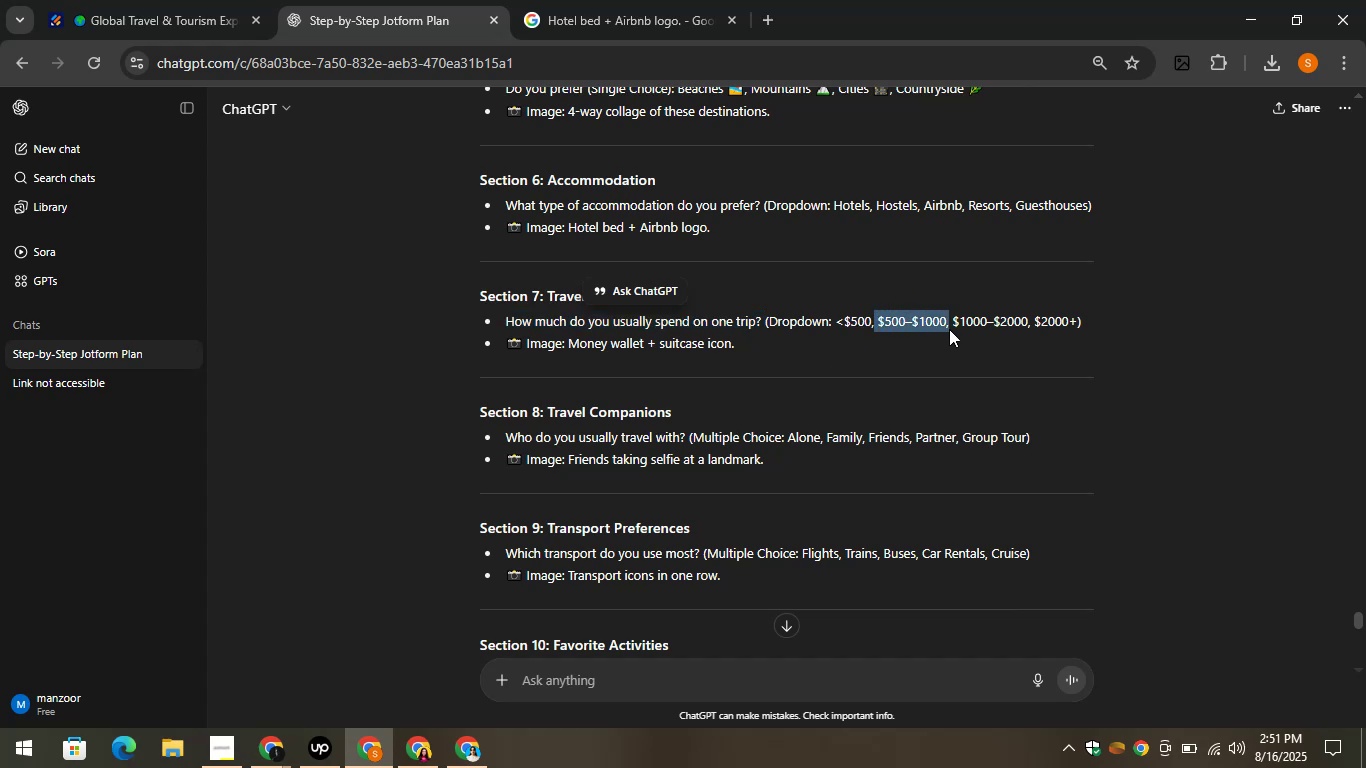 
key(Control+C)
 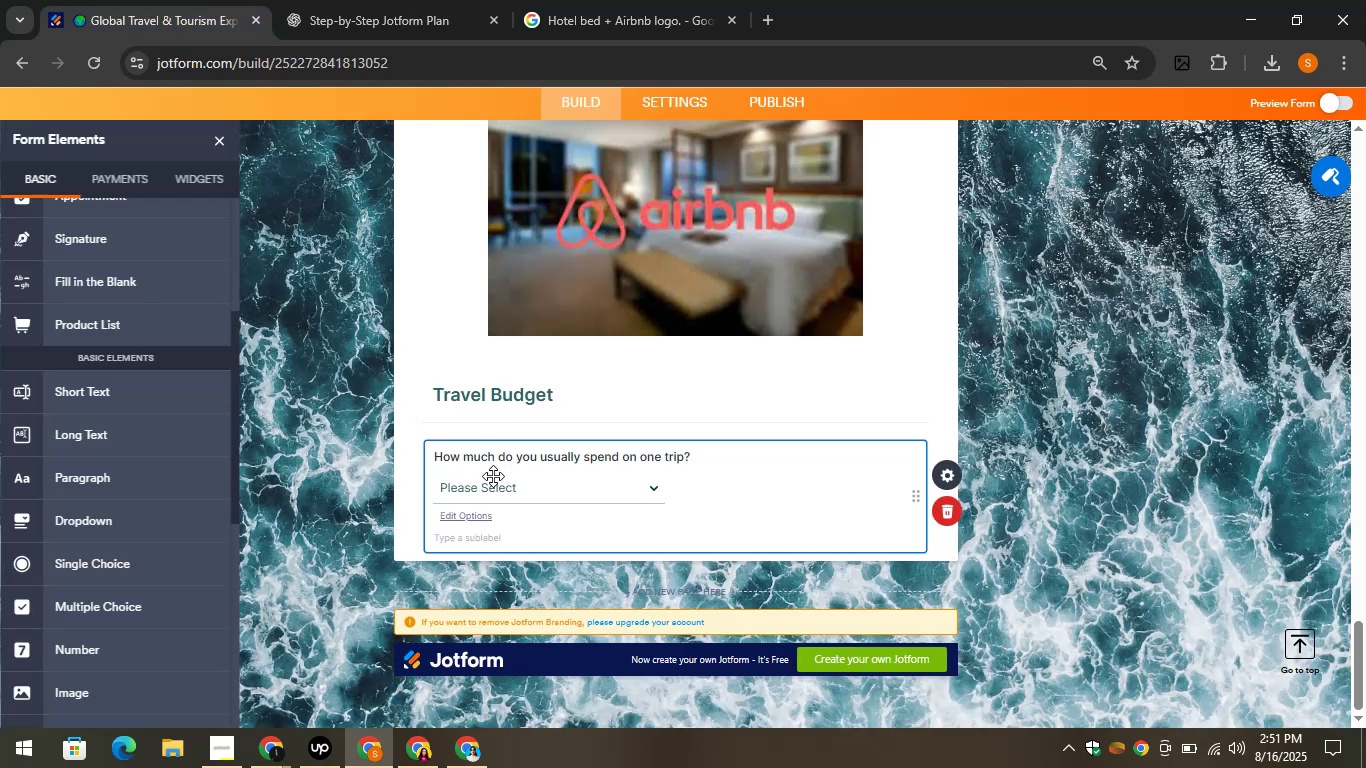 
left_click([482, 515])
 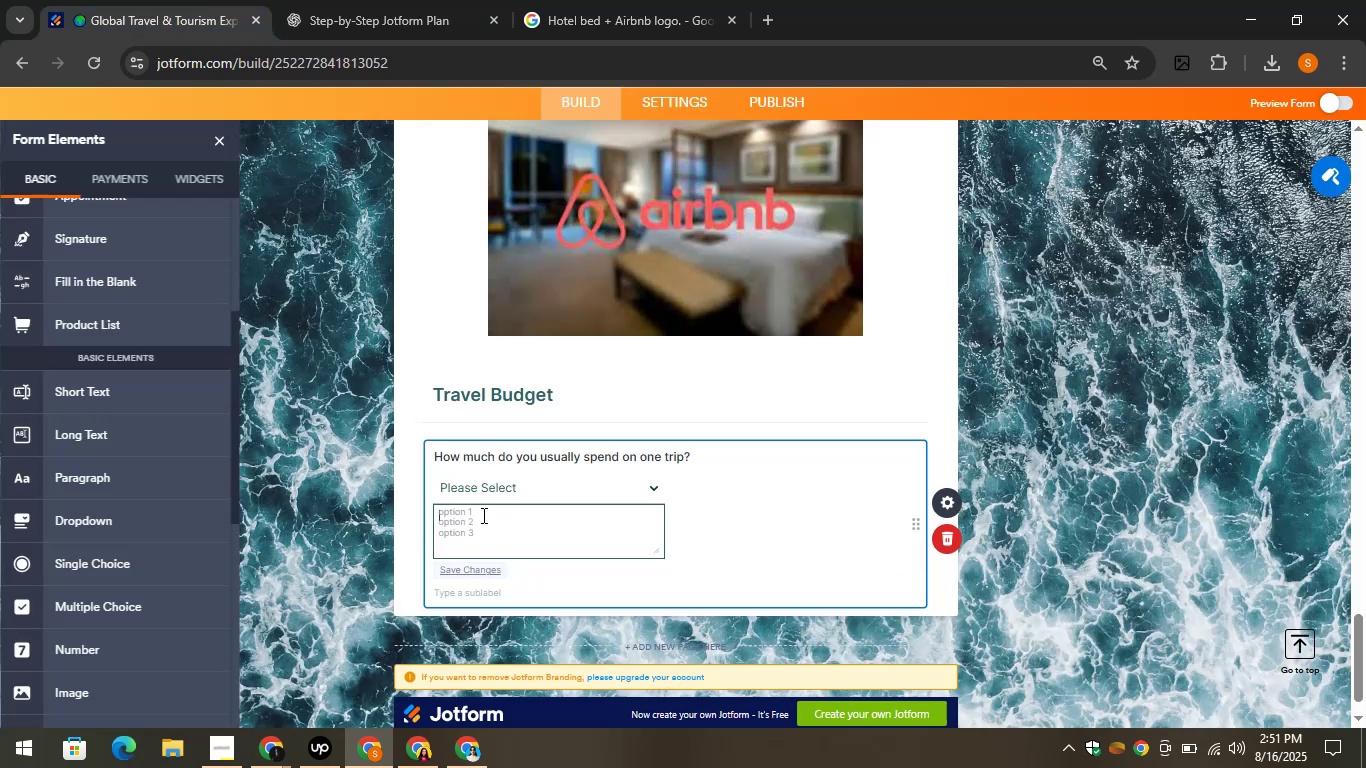 
key(Control+V)
 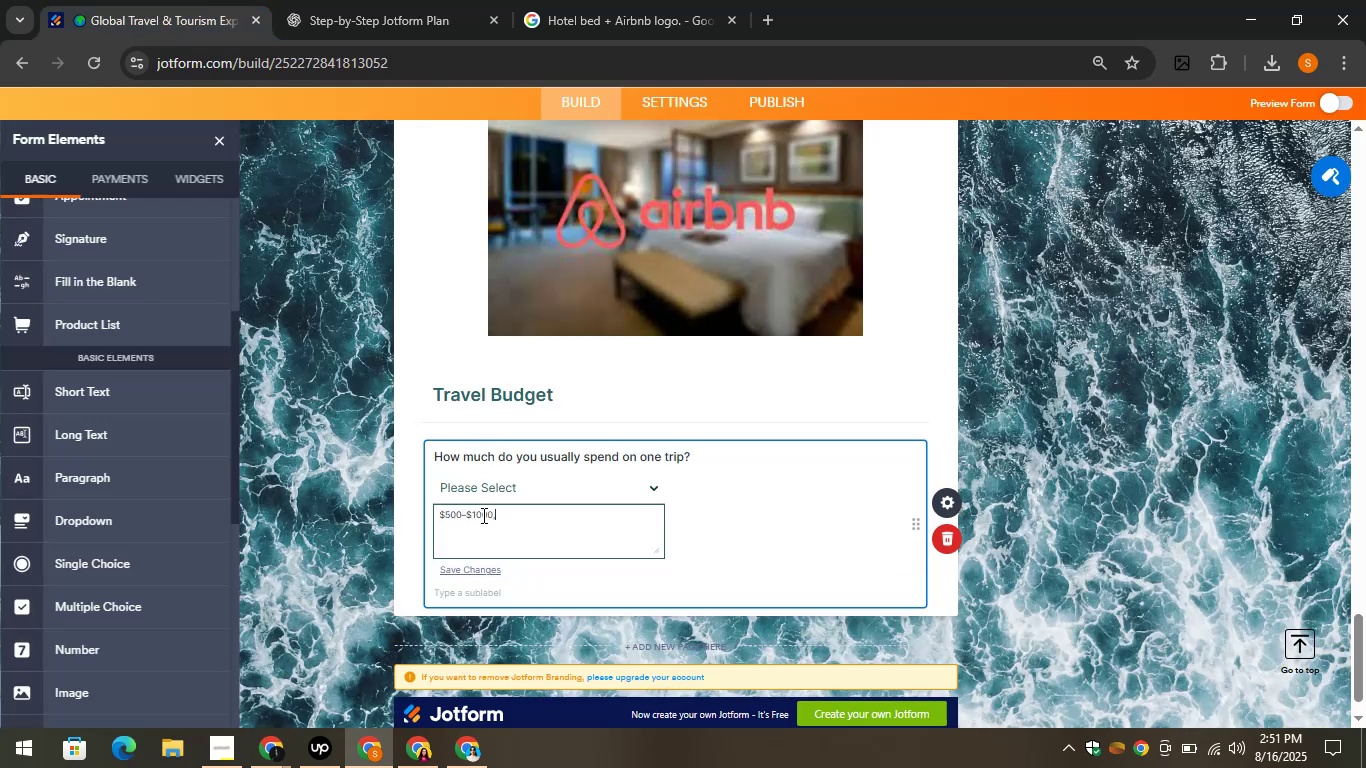 
key(Enter)
 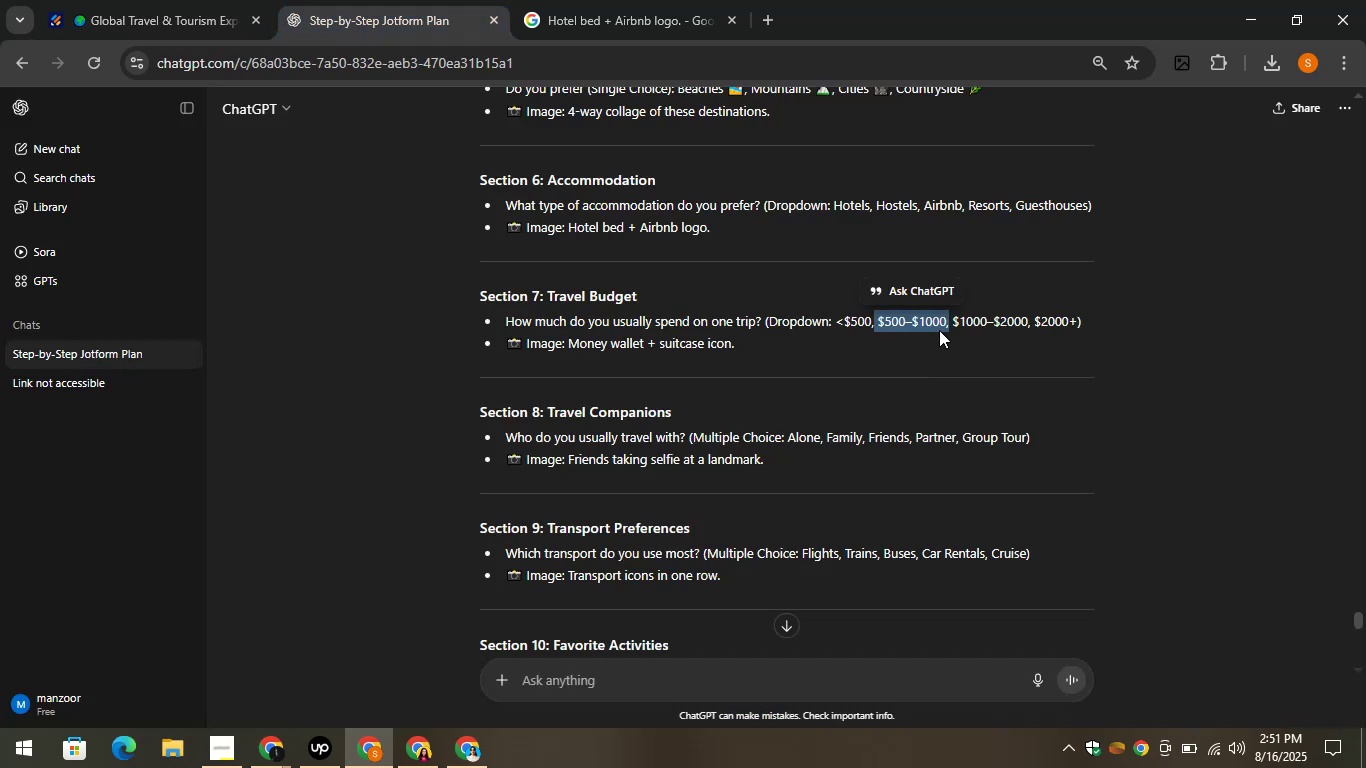 
left_click_drag(start_coordinate=[949, 317], to_coordinate=[1022, 327])
 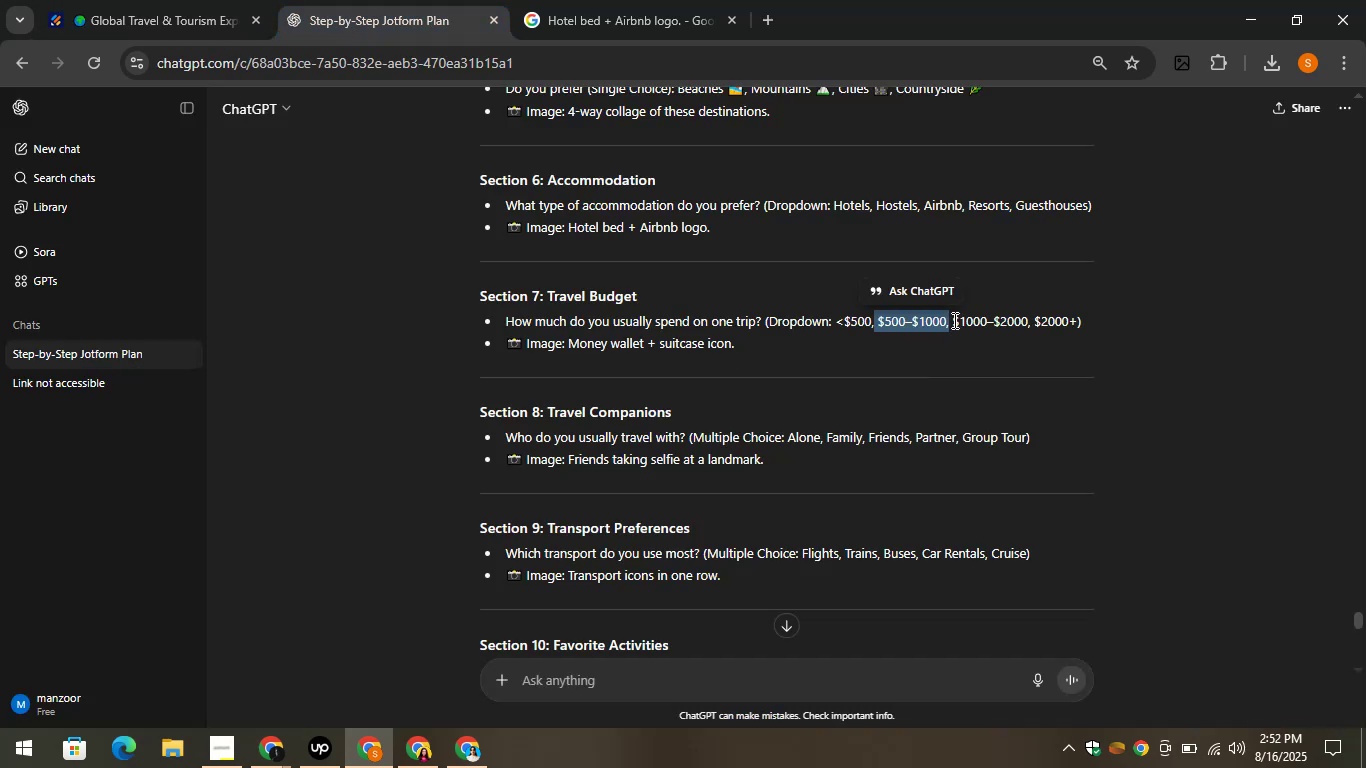 
left_click_drag(start_coordinate=[953, 320], to_coordinate=[1029, 321])
 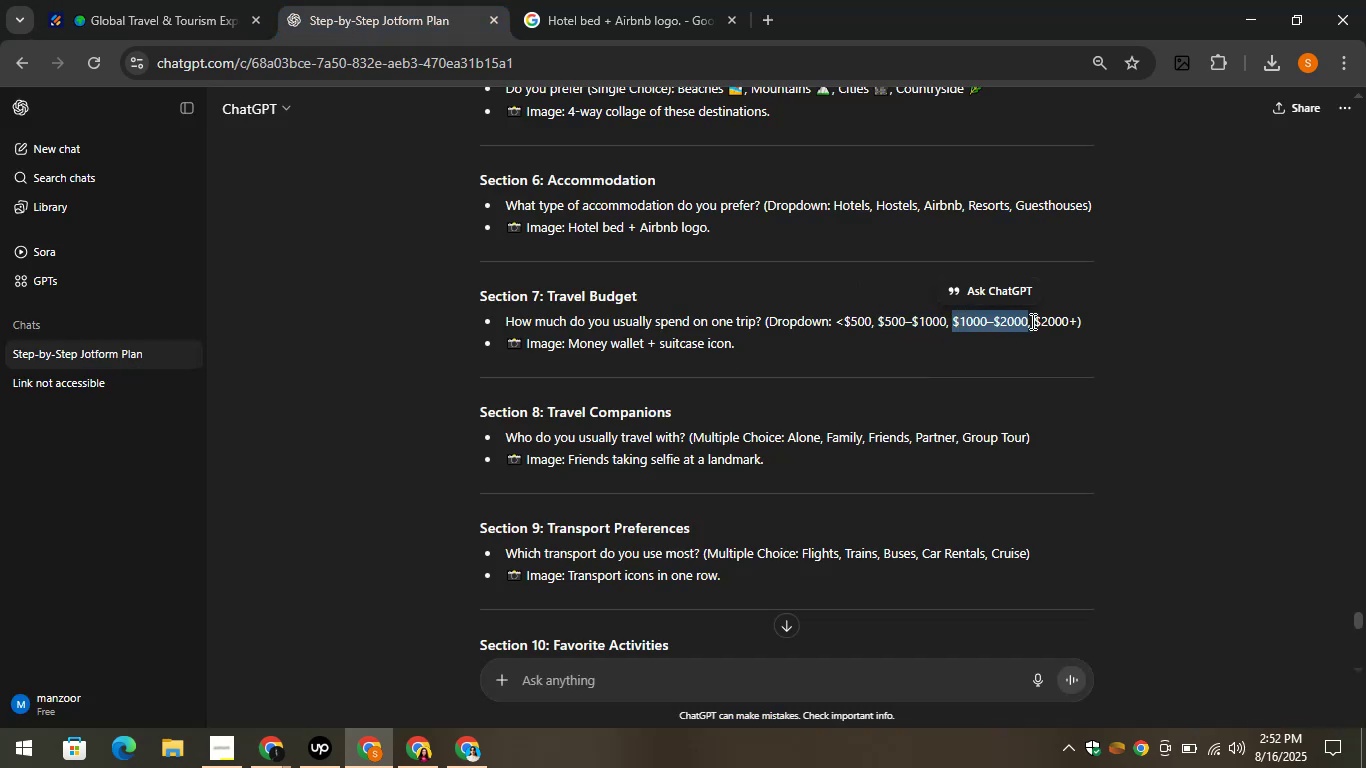 
key(Control+C)
 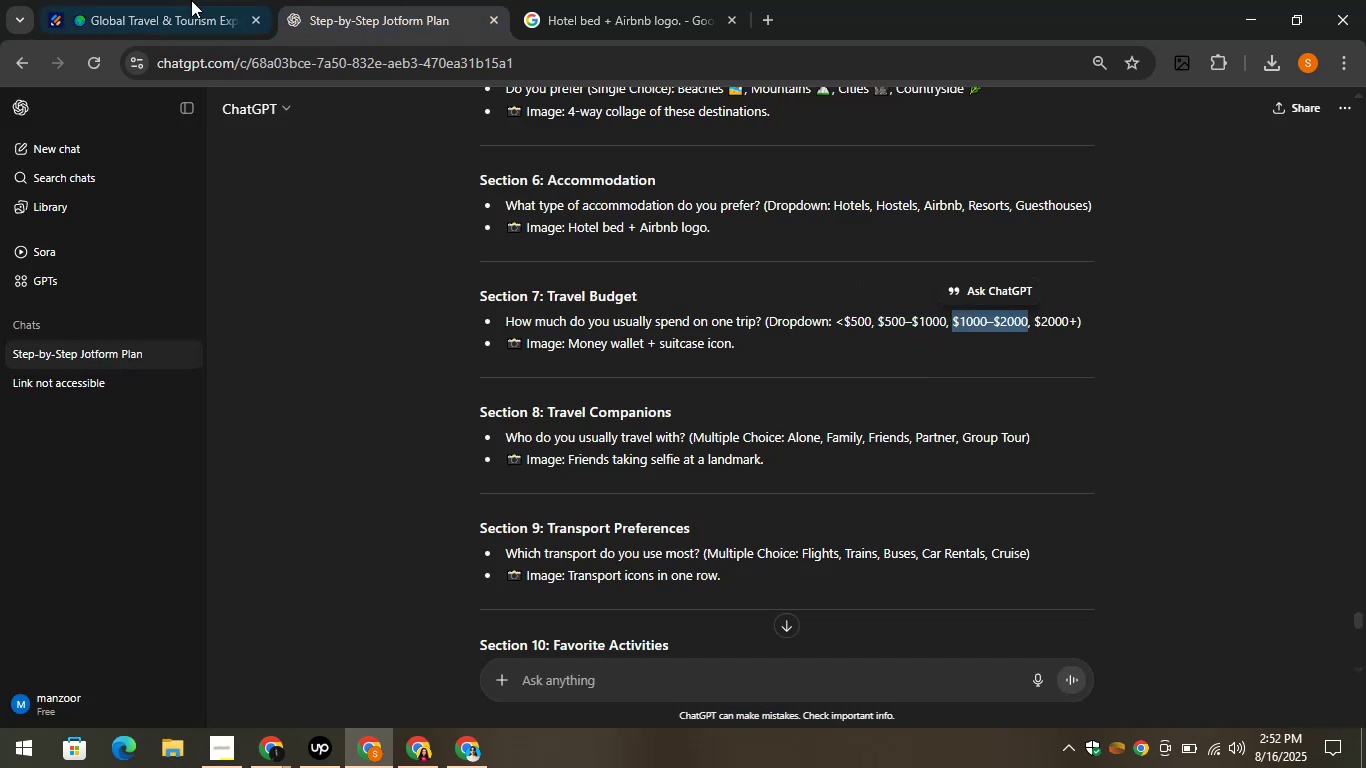 
left_click([107, 0])
 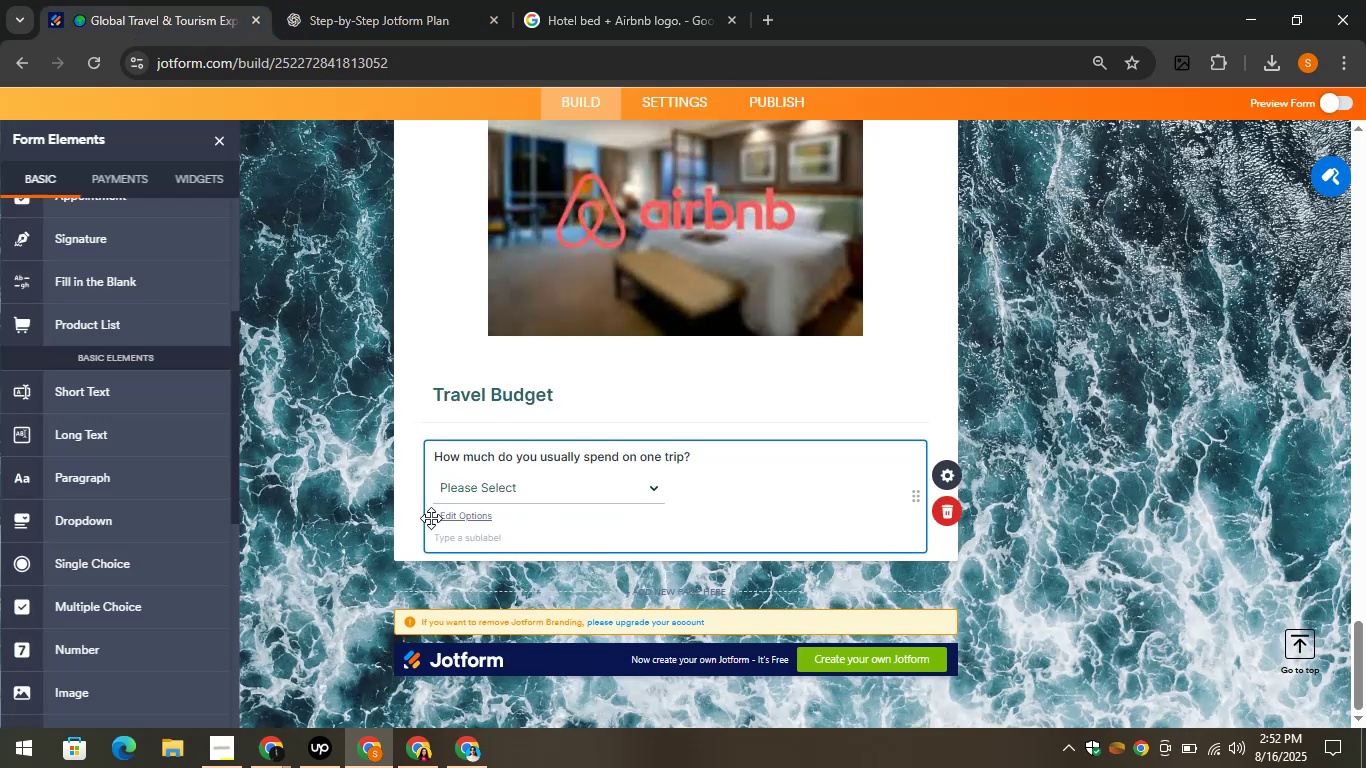 
left_click([451, 515])
 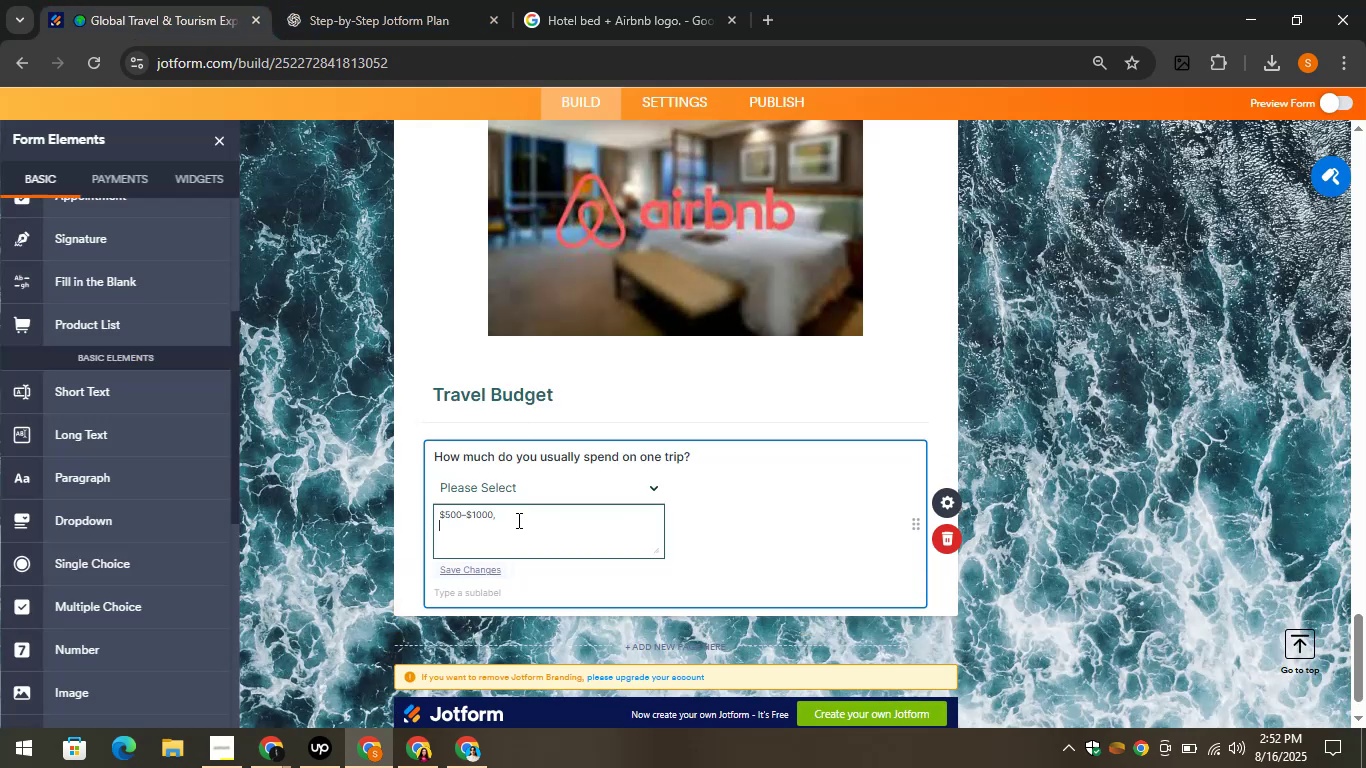 
key(Control+V)
 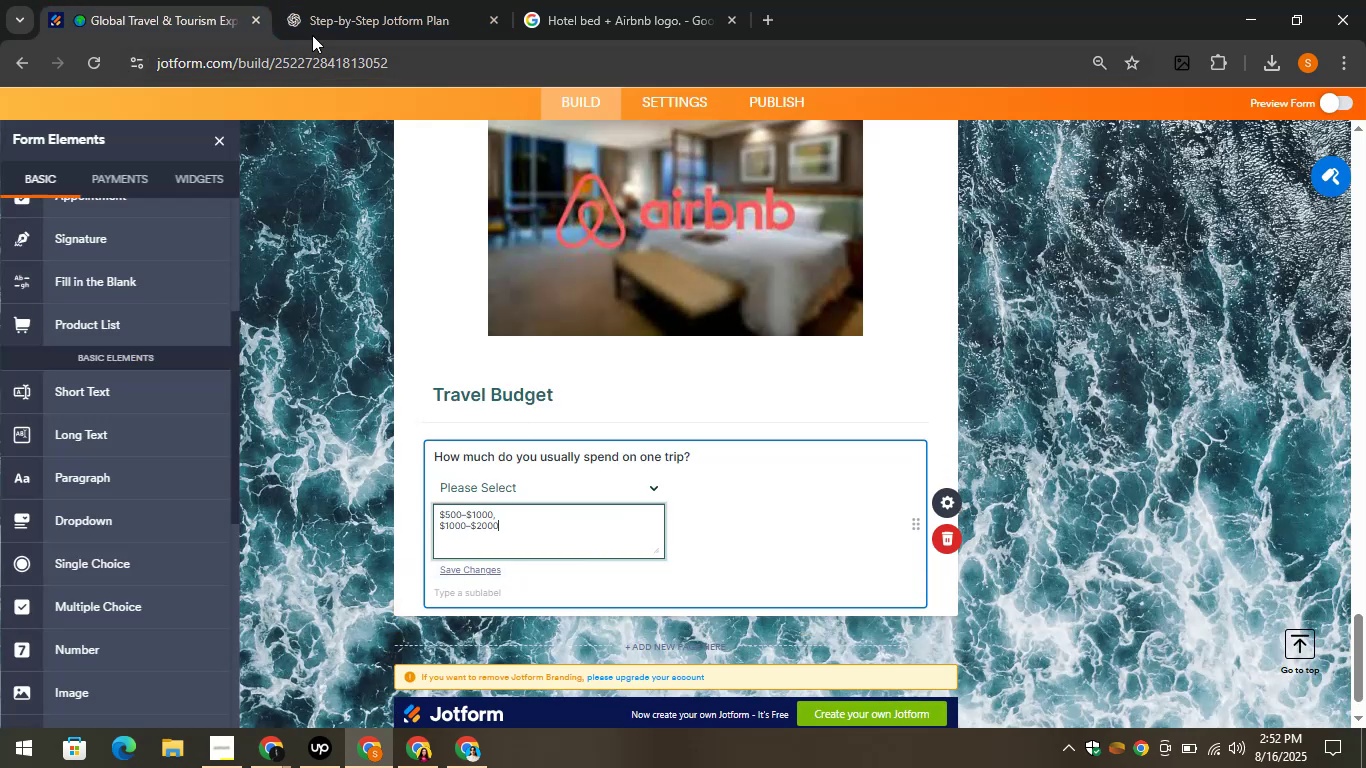 
left_click([366, 0])
 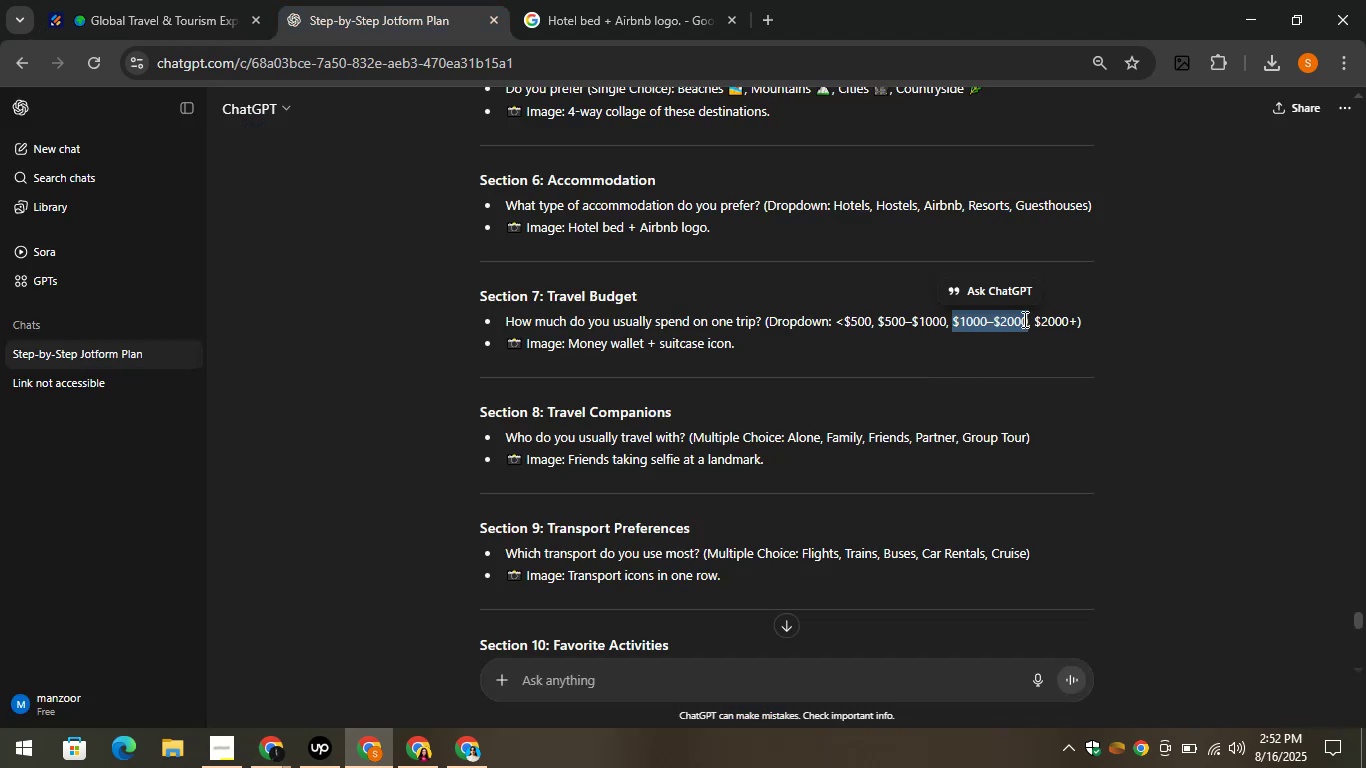 
left_click_drag(start_coordinate=[1031, 319], to_coordinate=[1074, 322])
 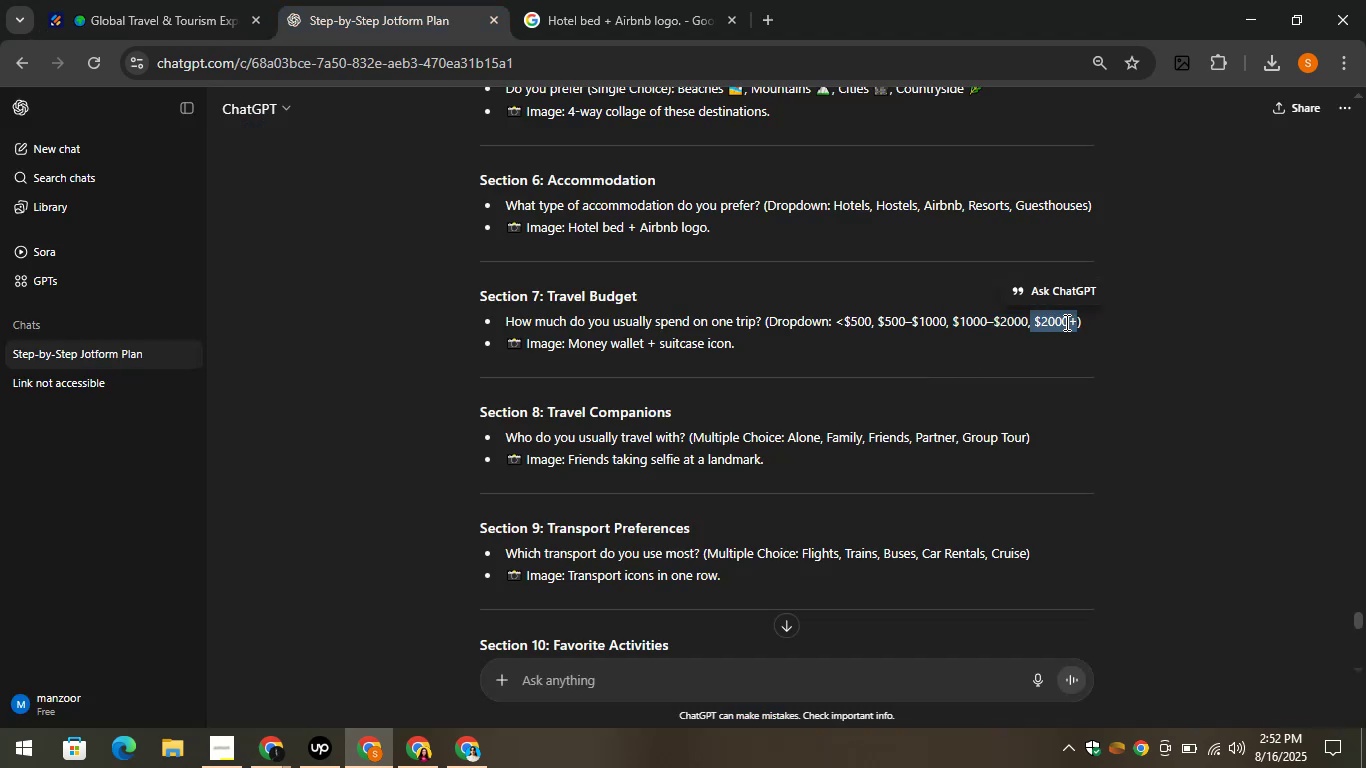 
key(Control+C)
 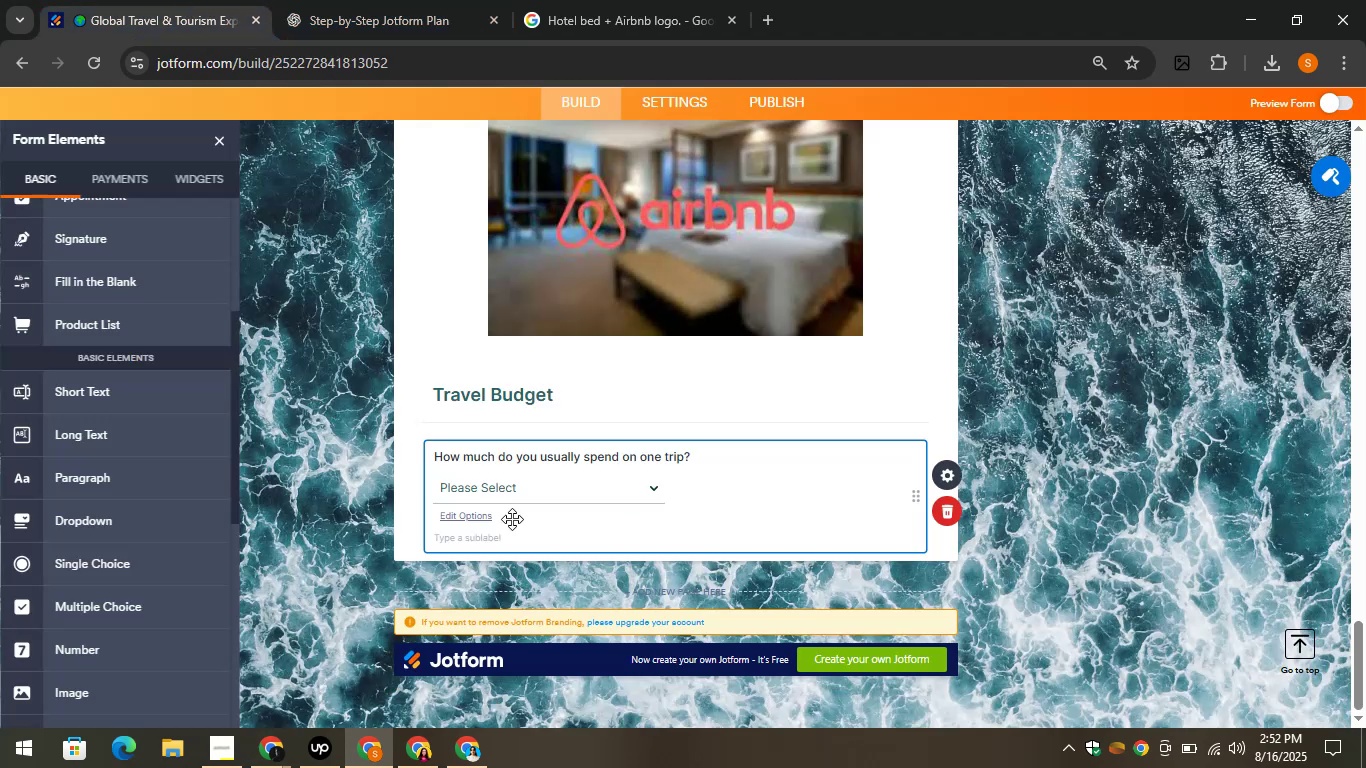 
left_click([476, 513])
 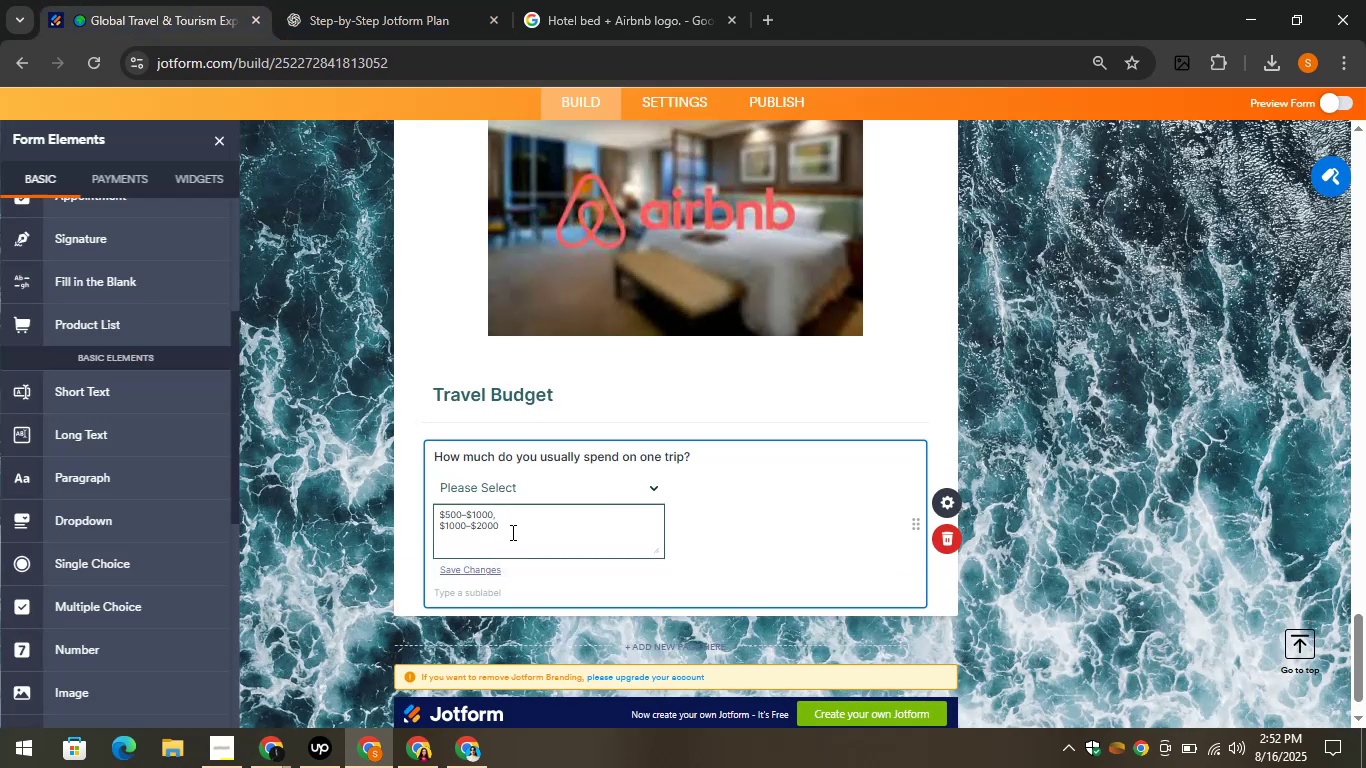 
key(Enter)
 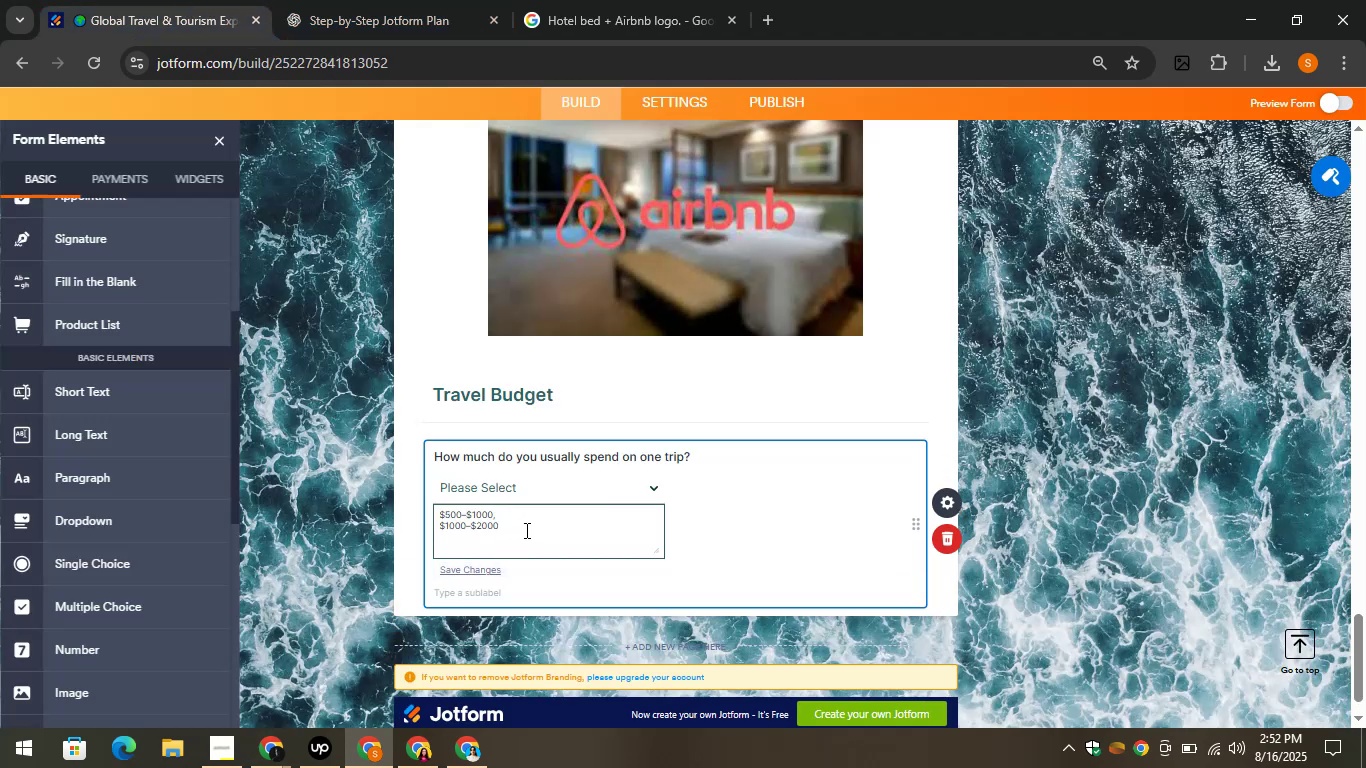 
key(Control+V)
 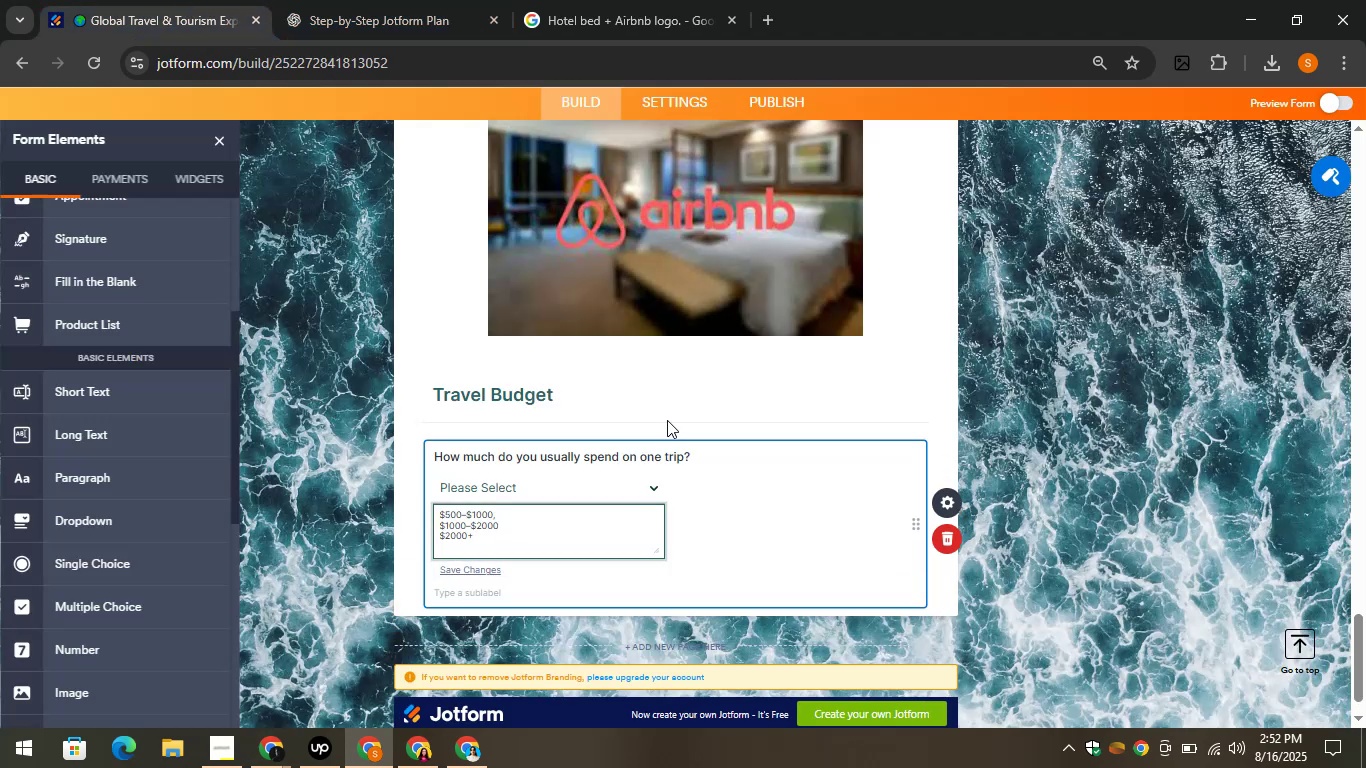 
left_click([649, 403])
 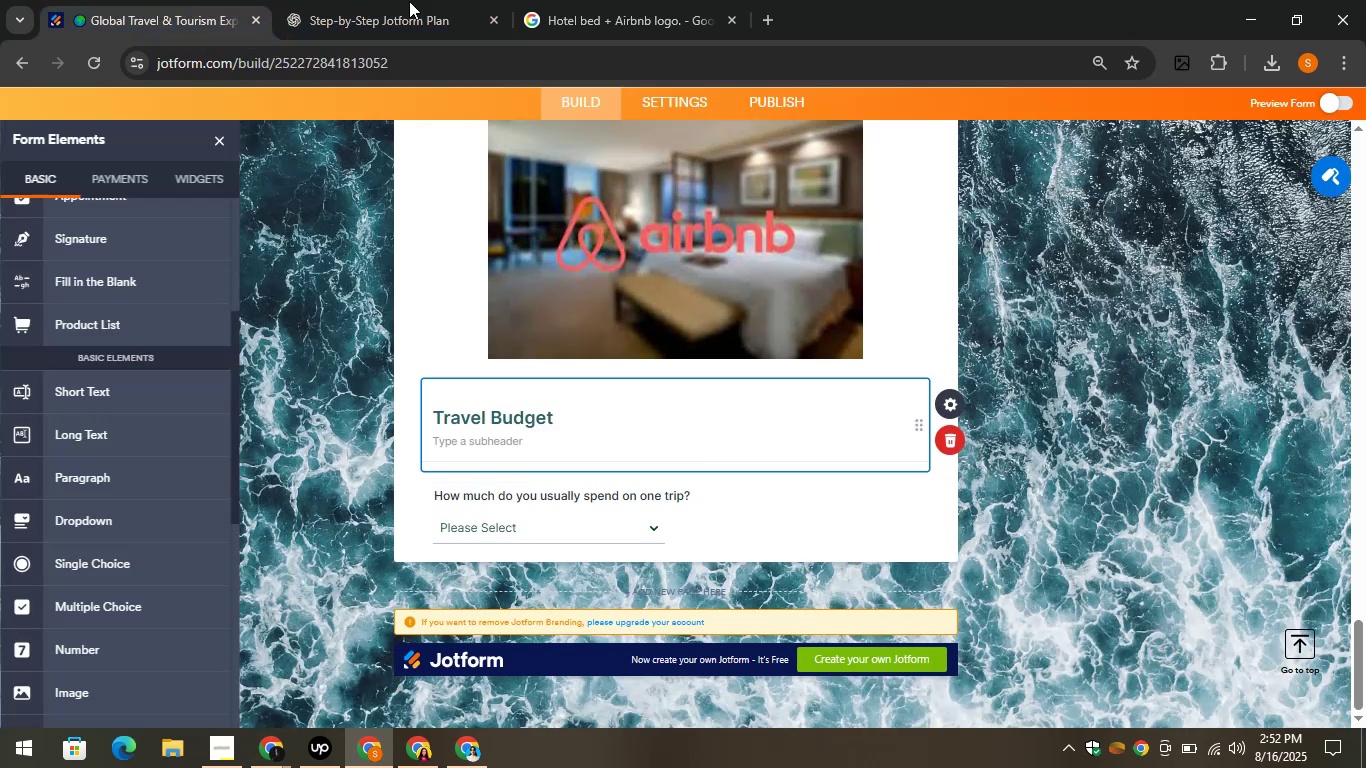 
left_click([372, 0])
 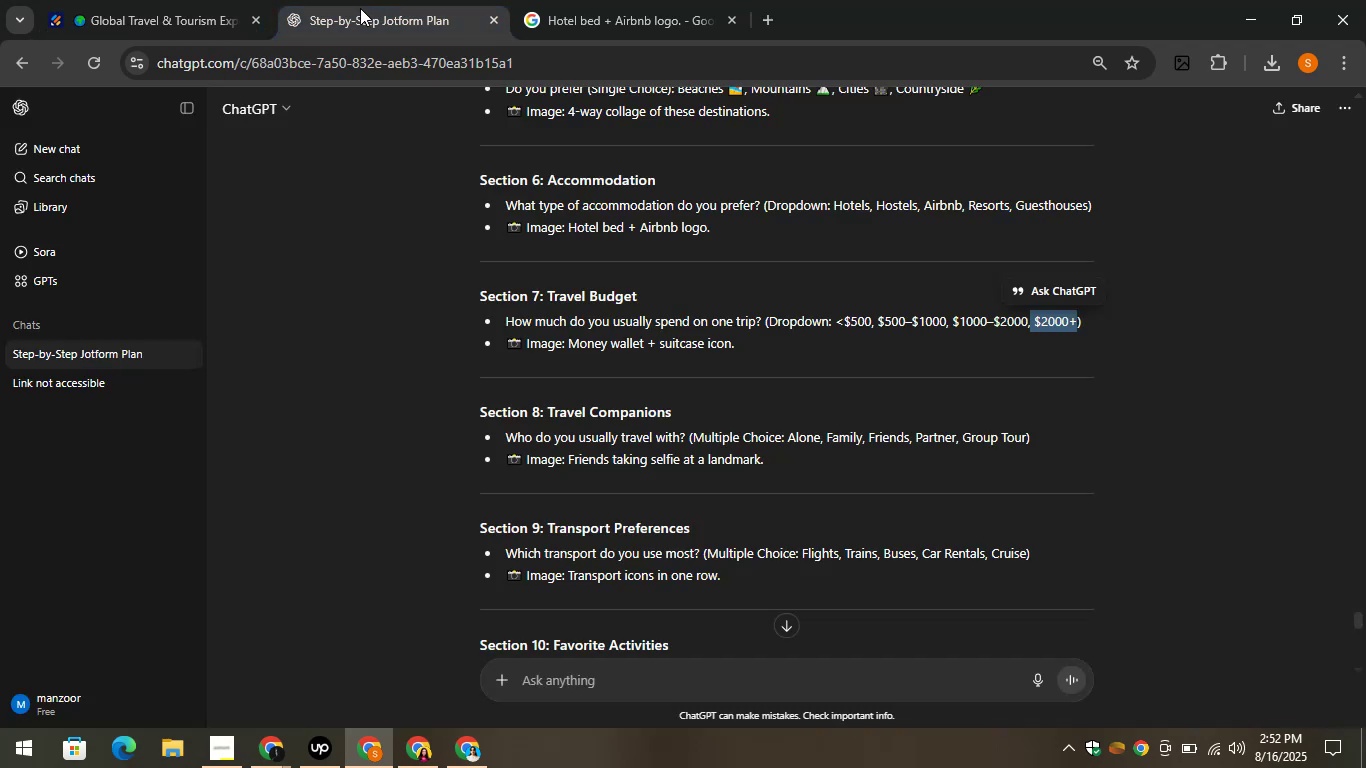 
wait(6.87)
 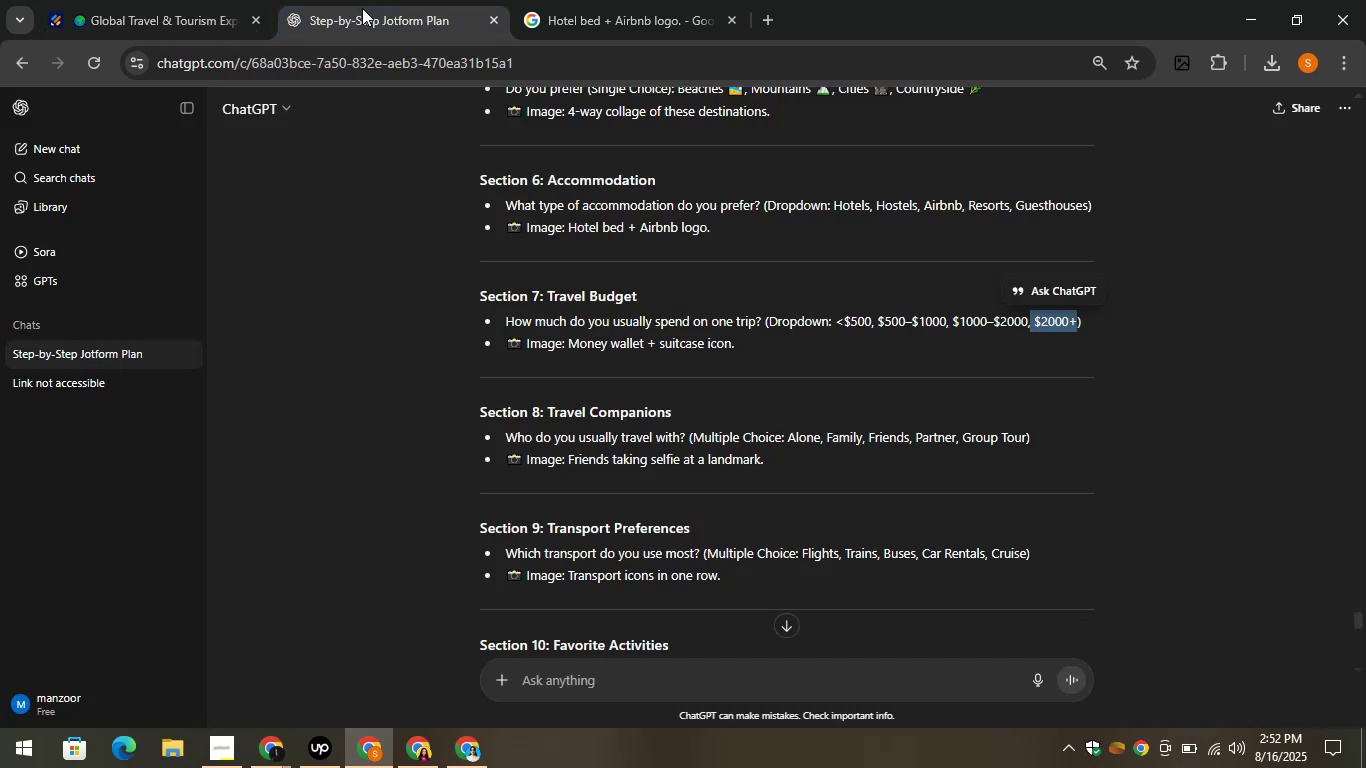 
left_click([342, 351])
 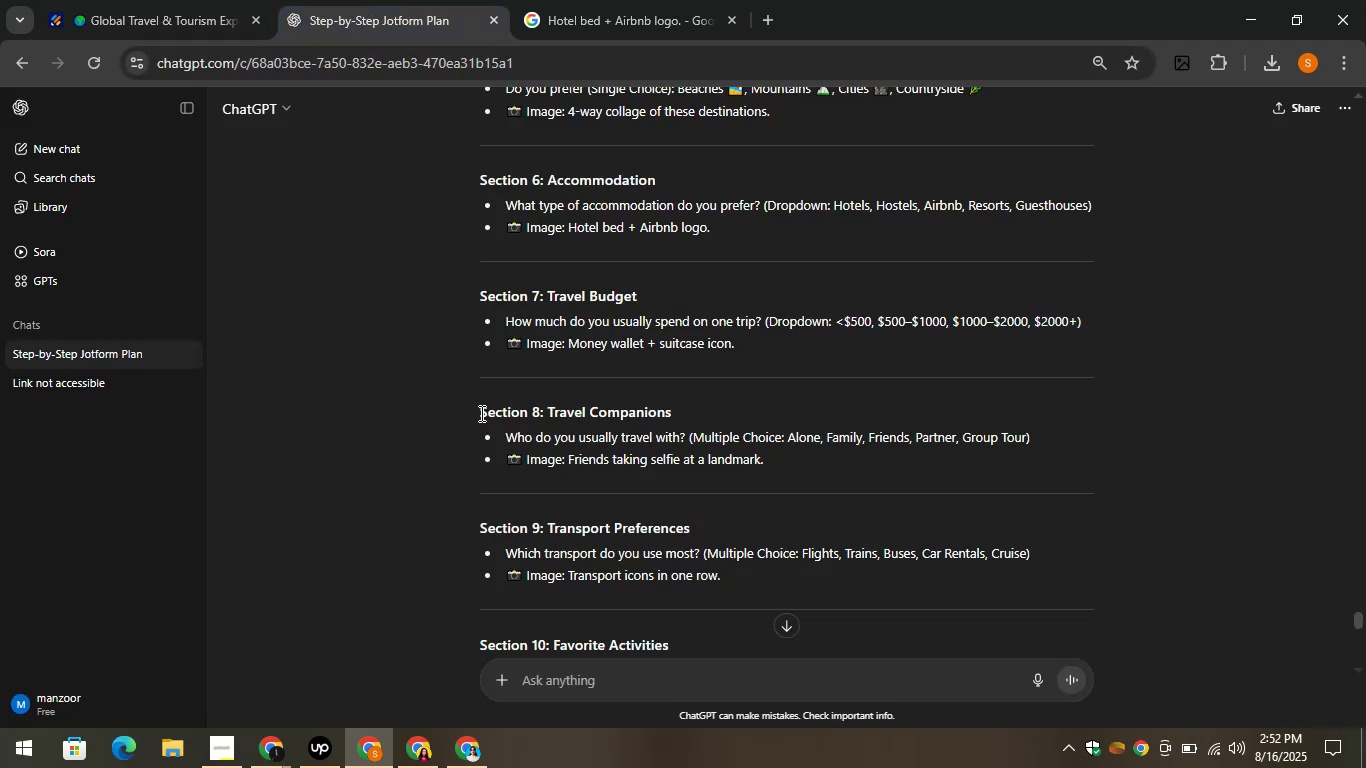 
scroll: coordinate [480, 415], scroll_direction: down, amount: 2.0
 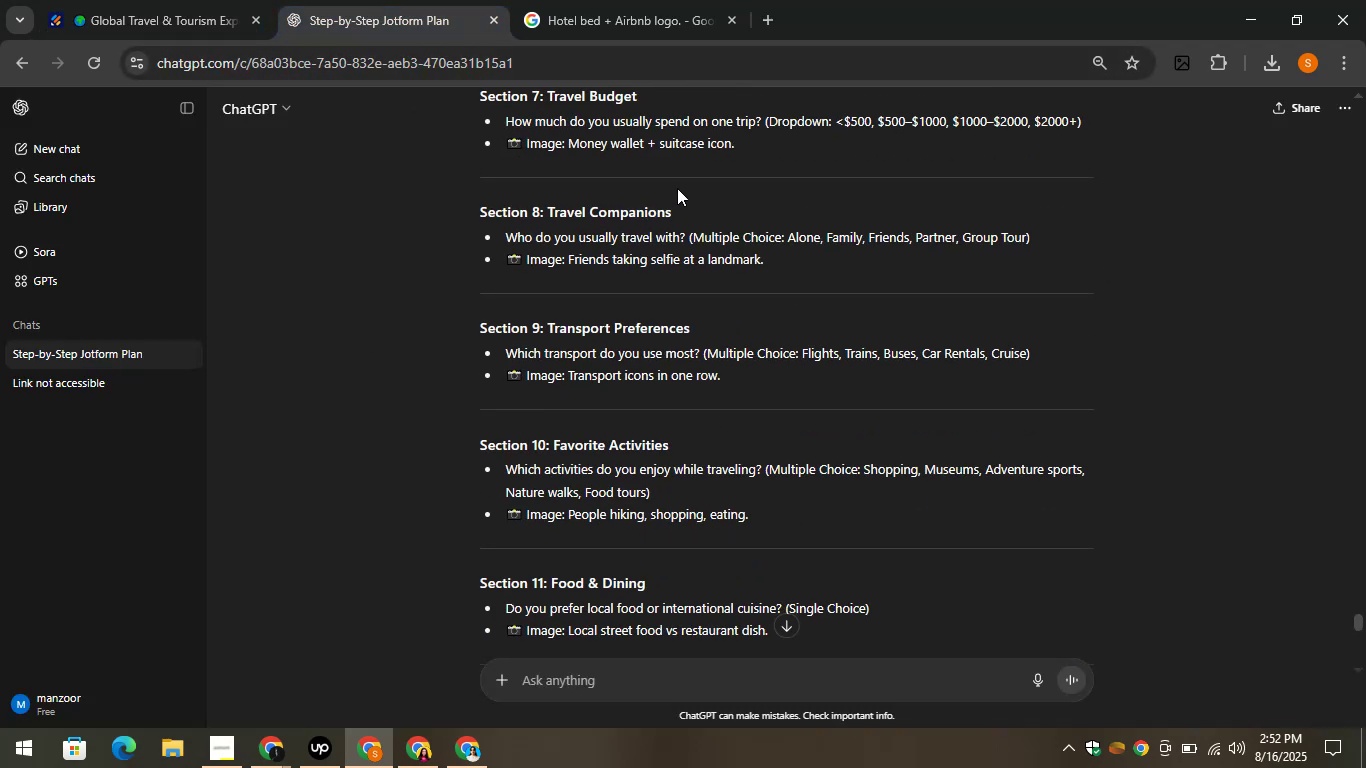 
left_click_drag(start_coordinate=[693, 214], to_coordinate=[547, 209])
 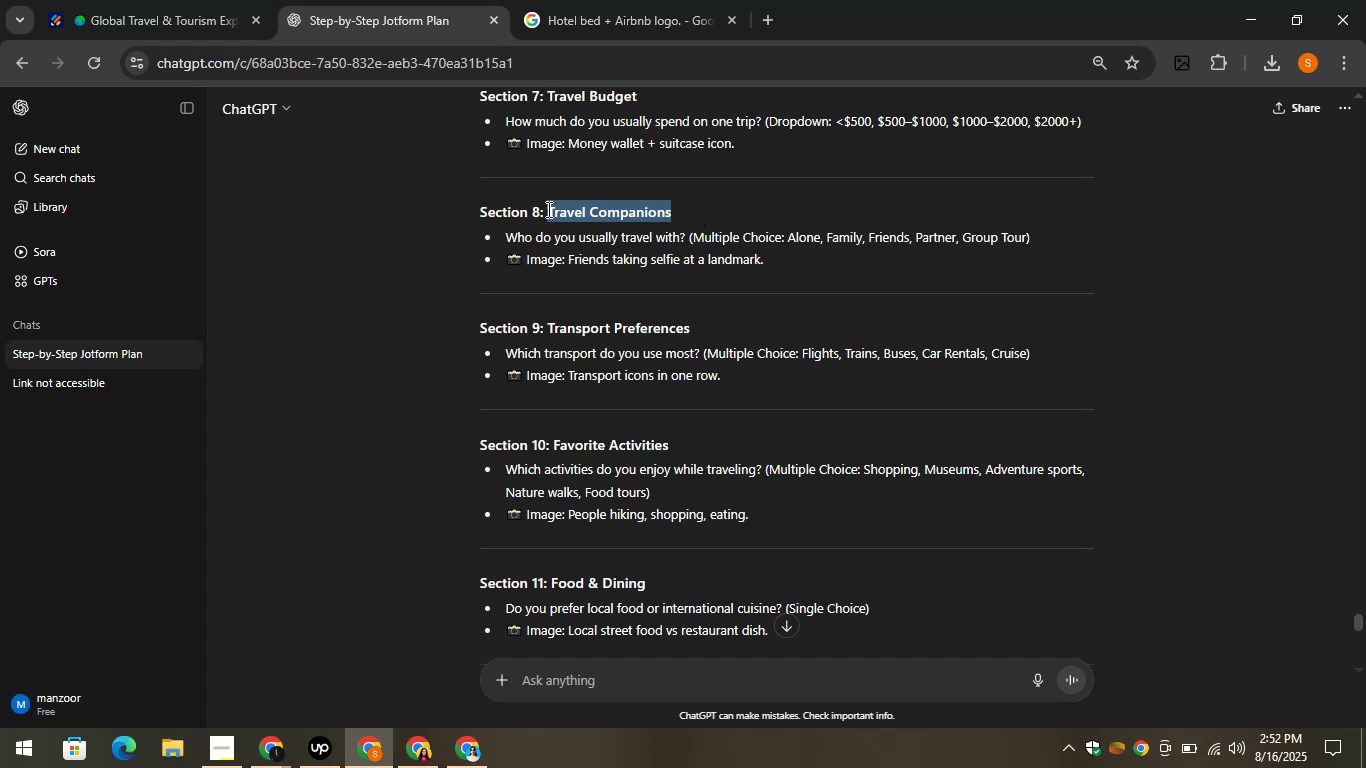 
key(Control+C)
 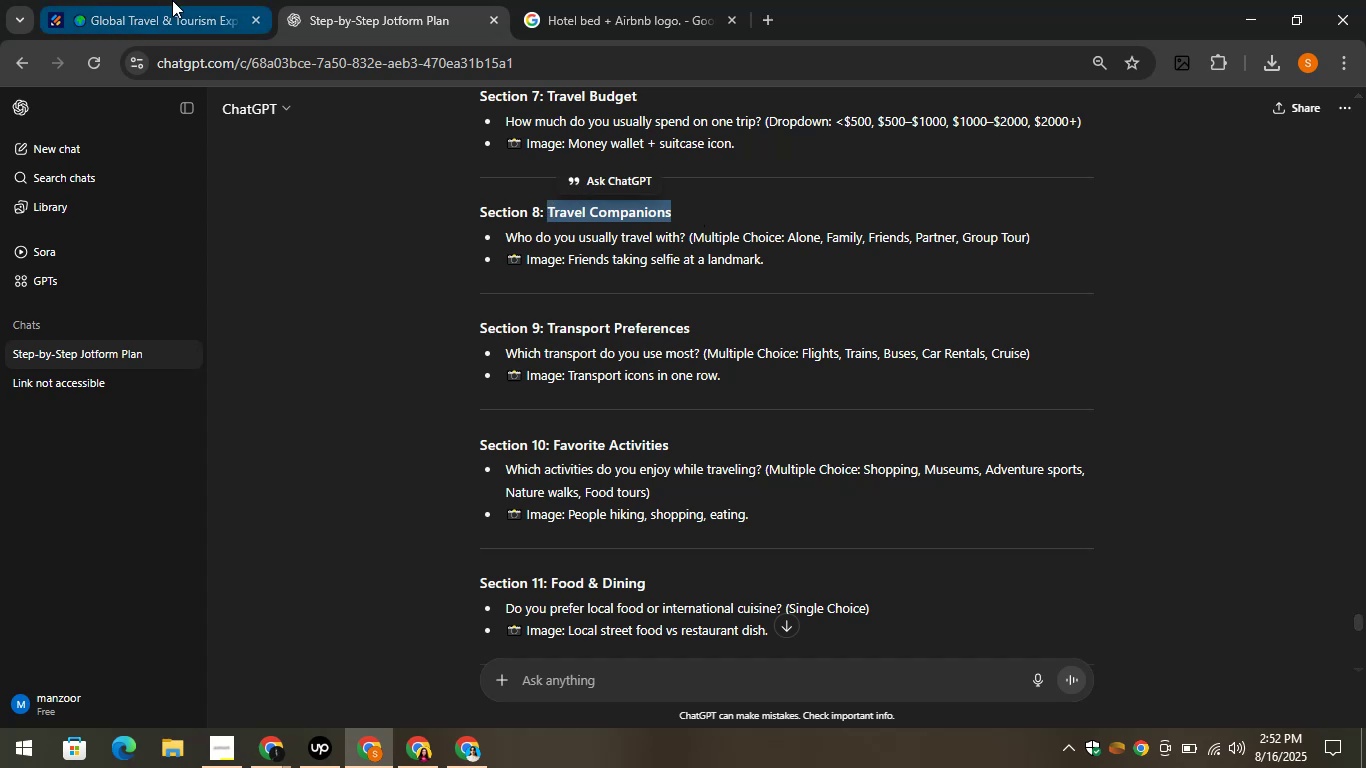 
left_click([172, 0])
 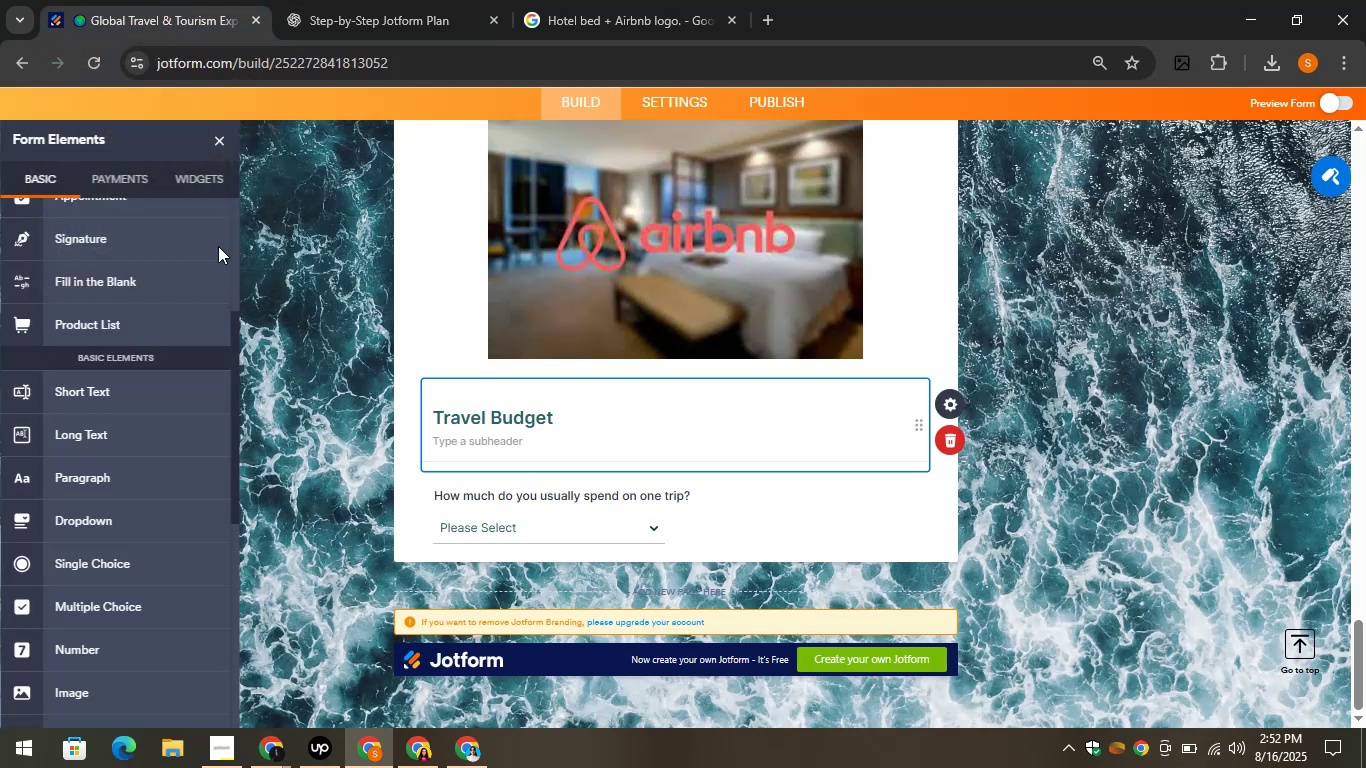 
scroll: coordinate [127, 347], scroll_direction: up, amount: 9.0
 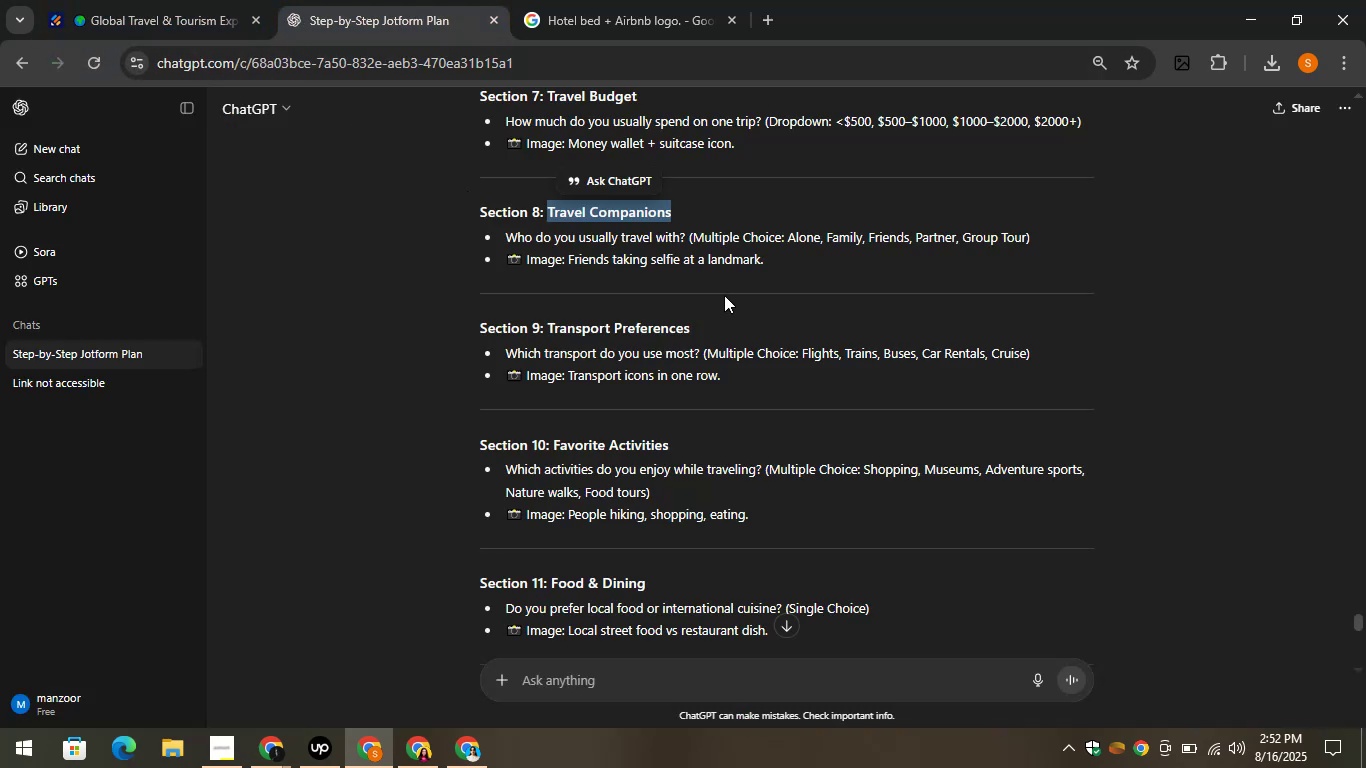 
wait(5.17)
 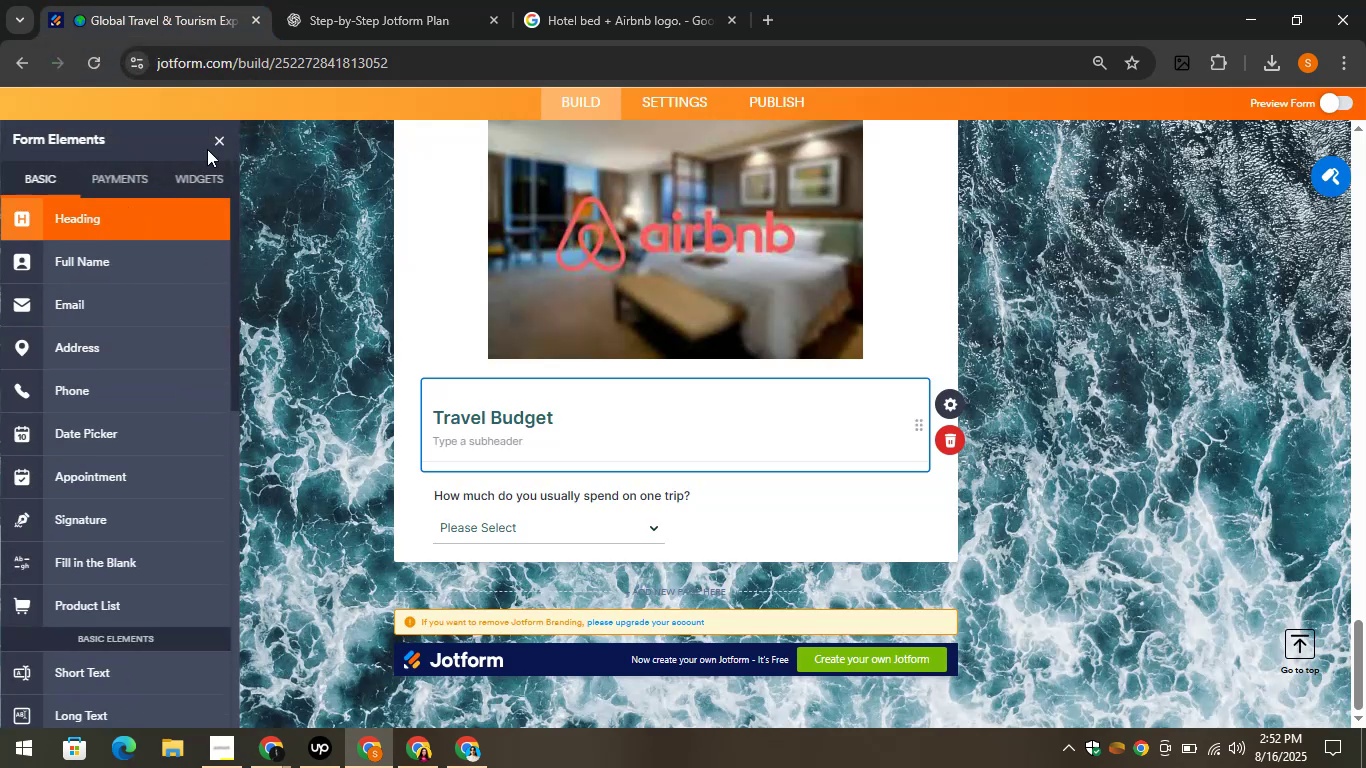 
left_click_drag(start_coordinate=[767, 264], to_coordinate=[564, 259])
 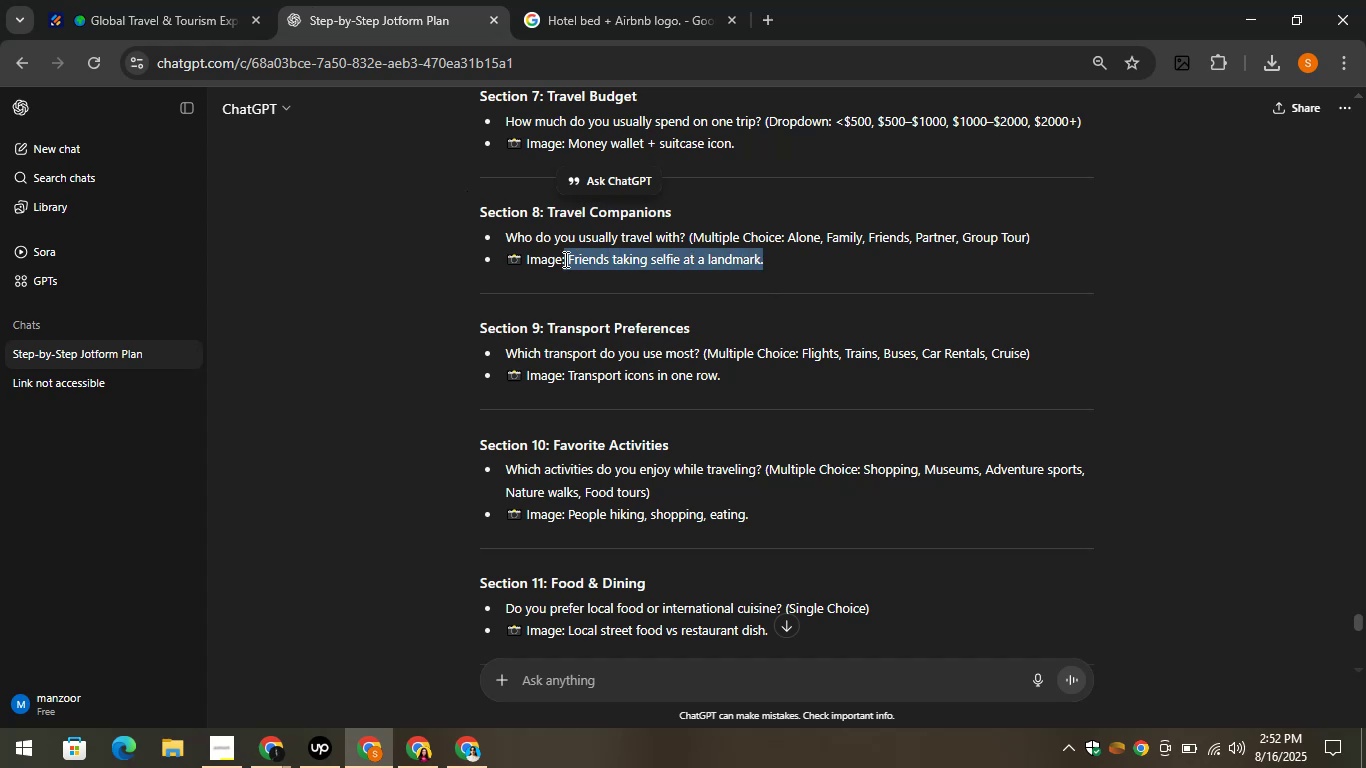 
key(Control+C)
 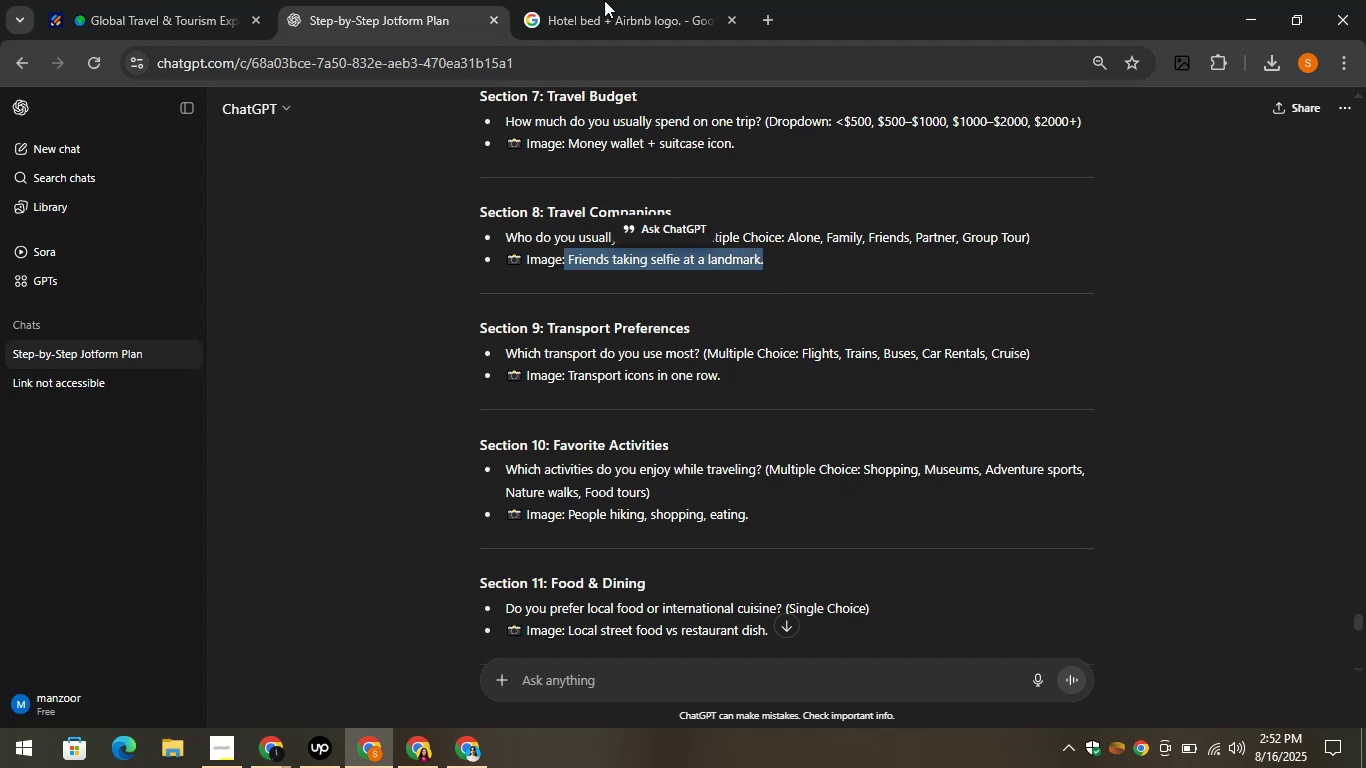 
left_click([592, 0])
 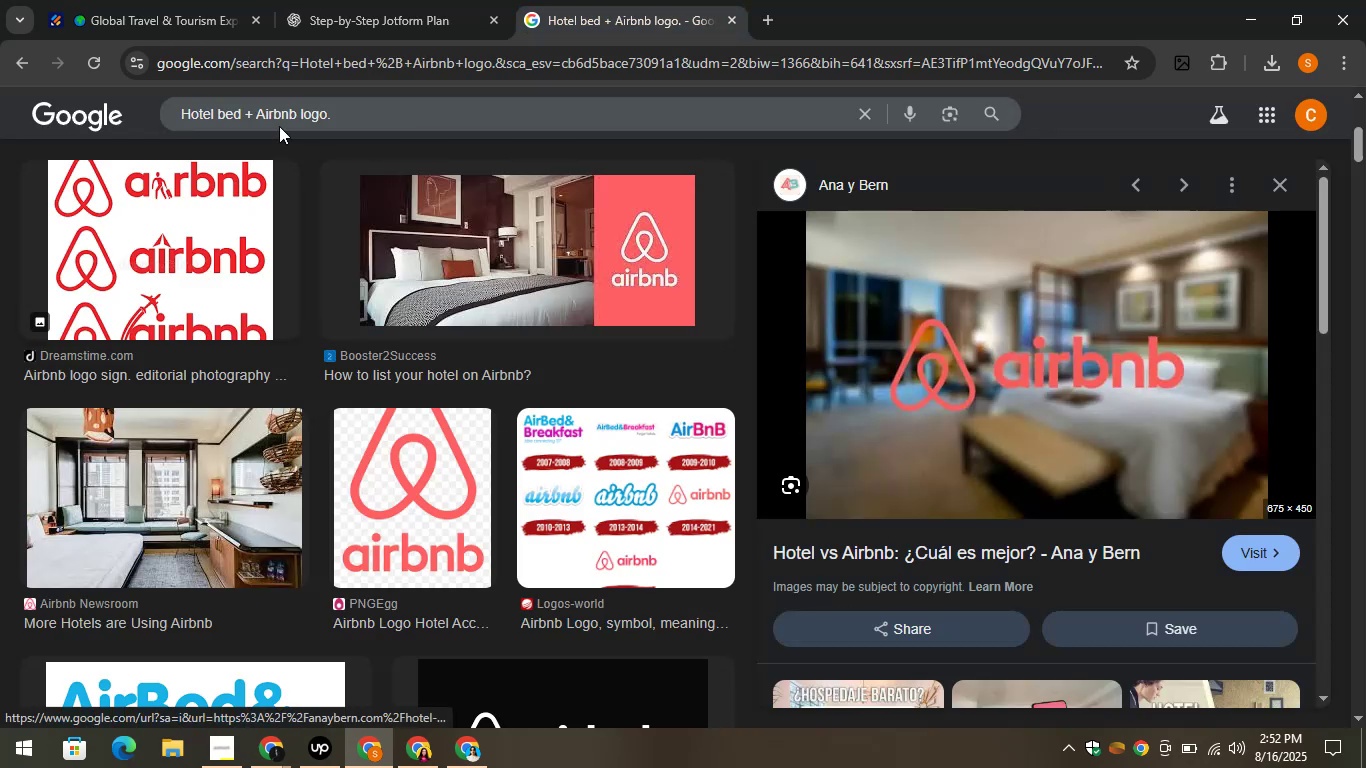 
left_click([314, 105])
 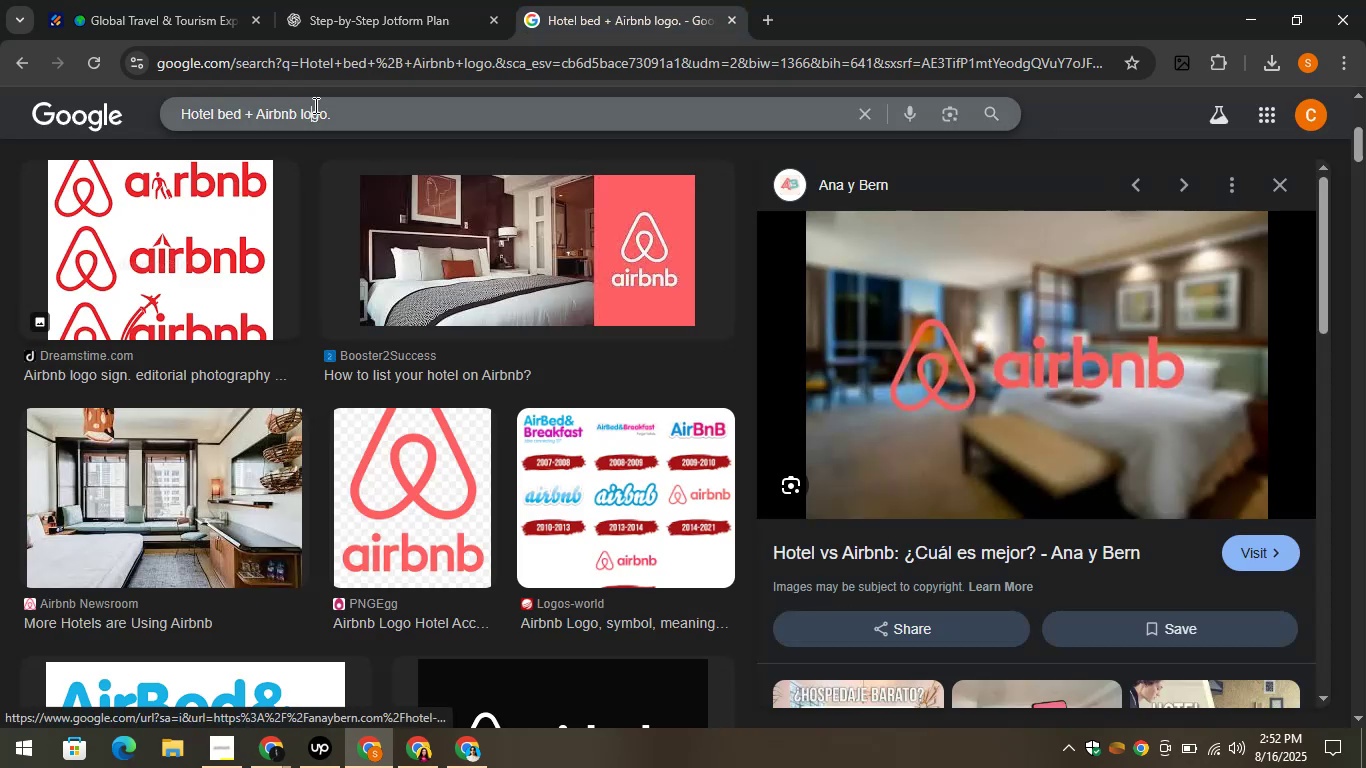 
key(Control+A)
 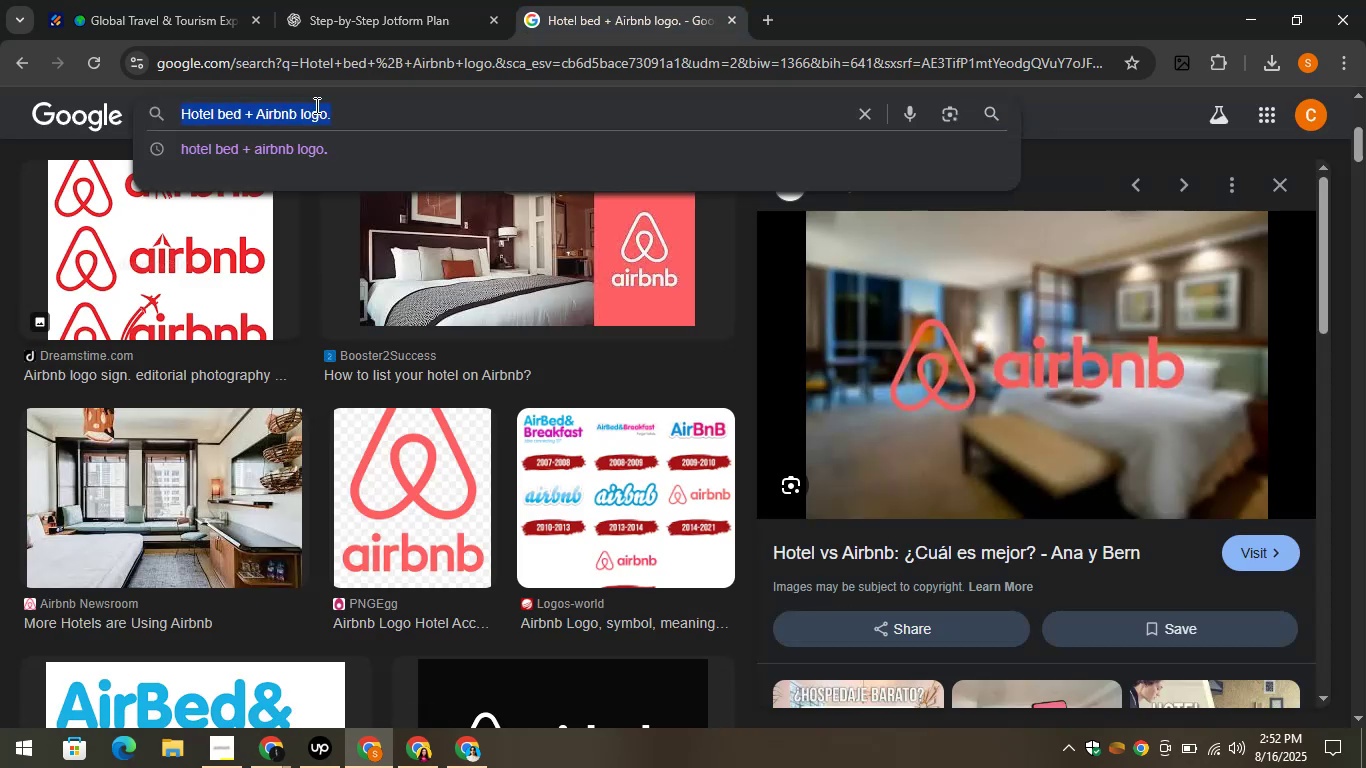 
key(Control+V)
 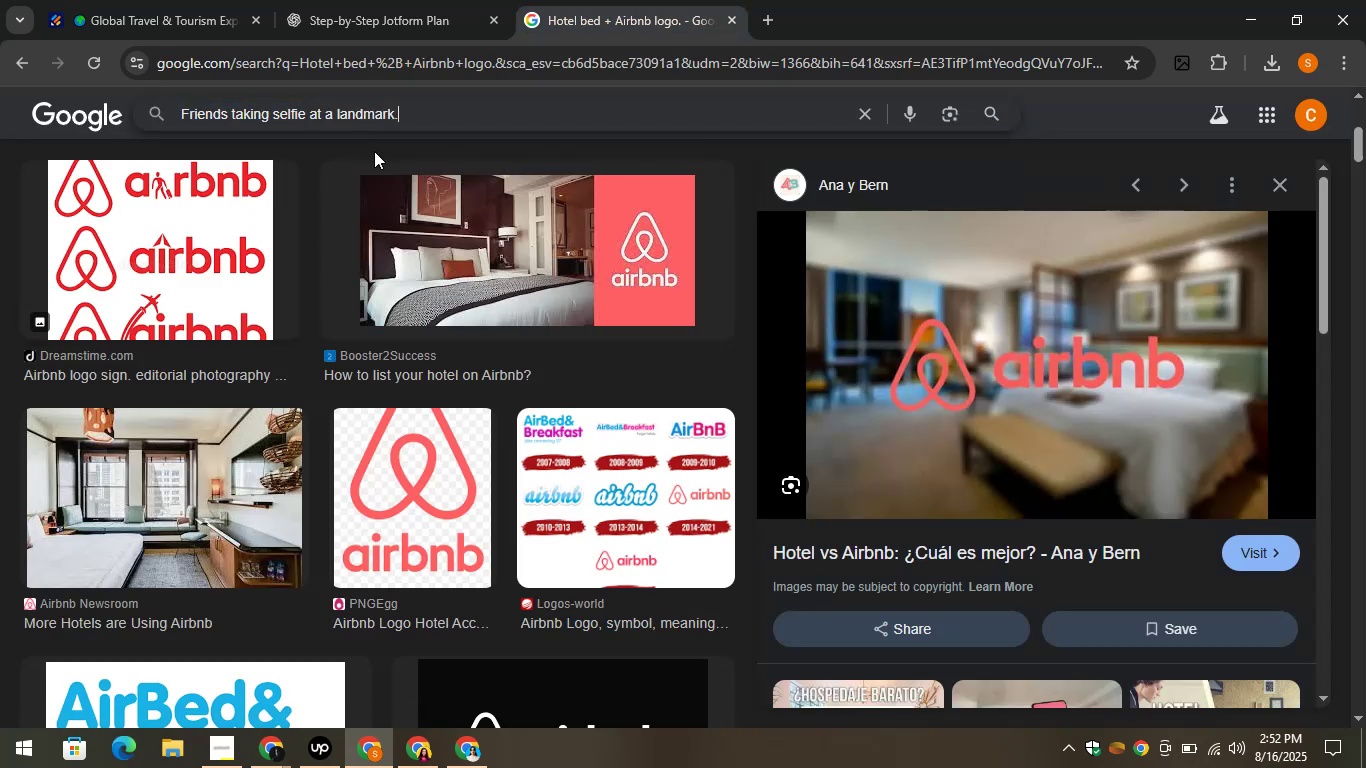 
wait(5.85)
 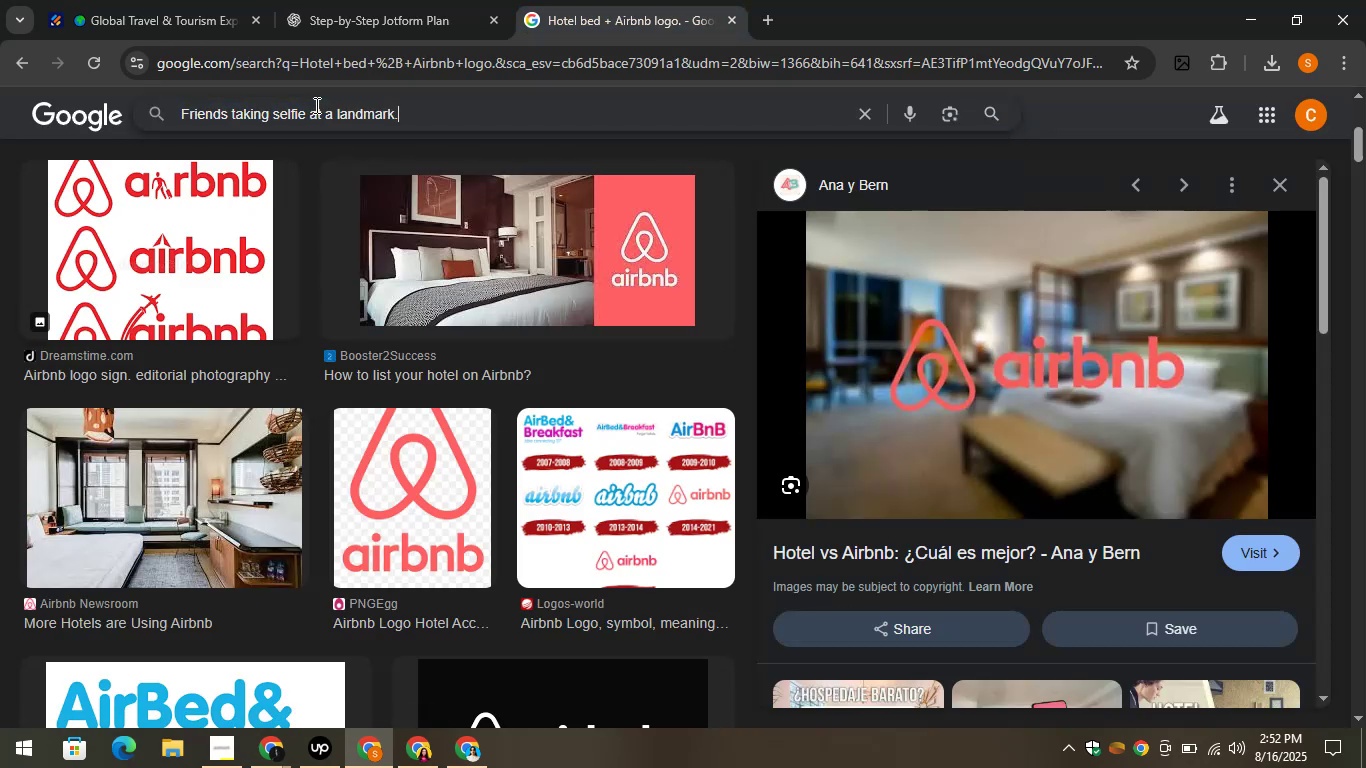 
key(Enter)
 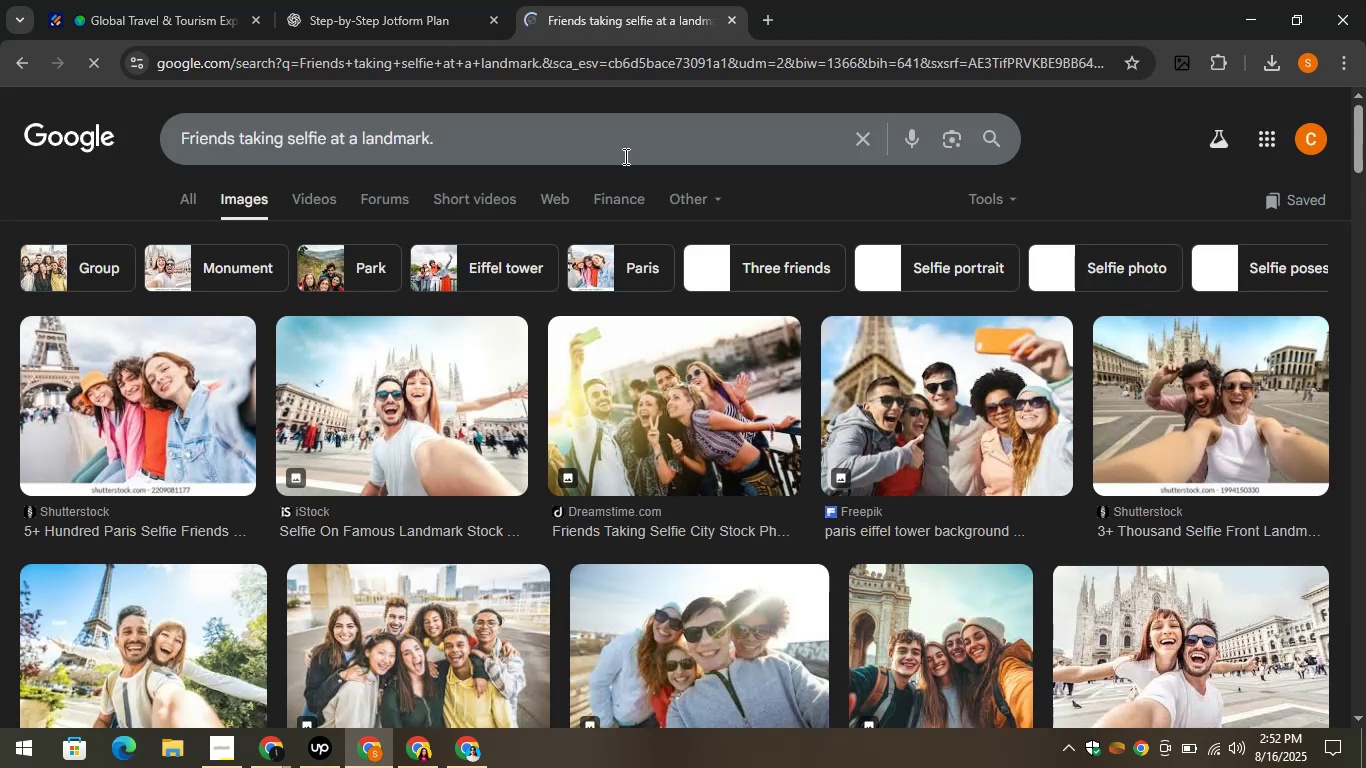 
wait(6.75)
 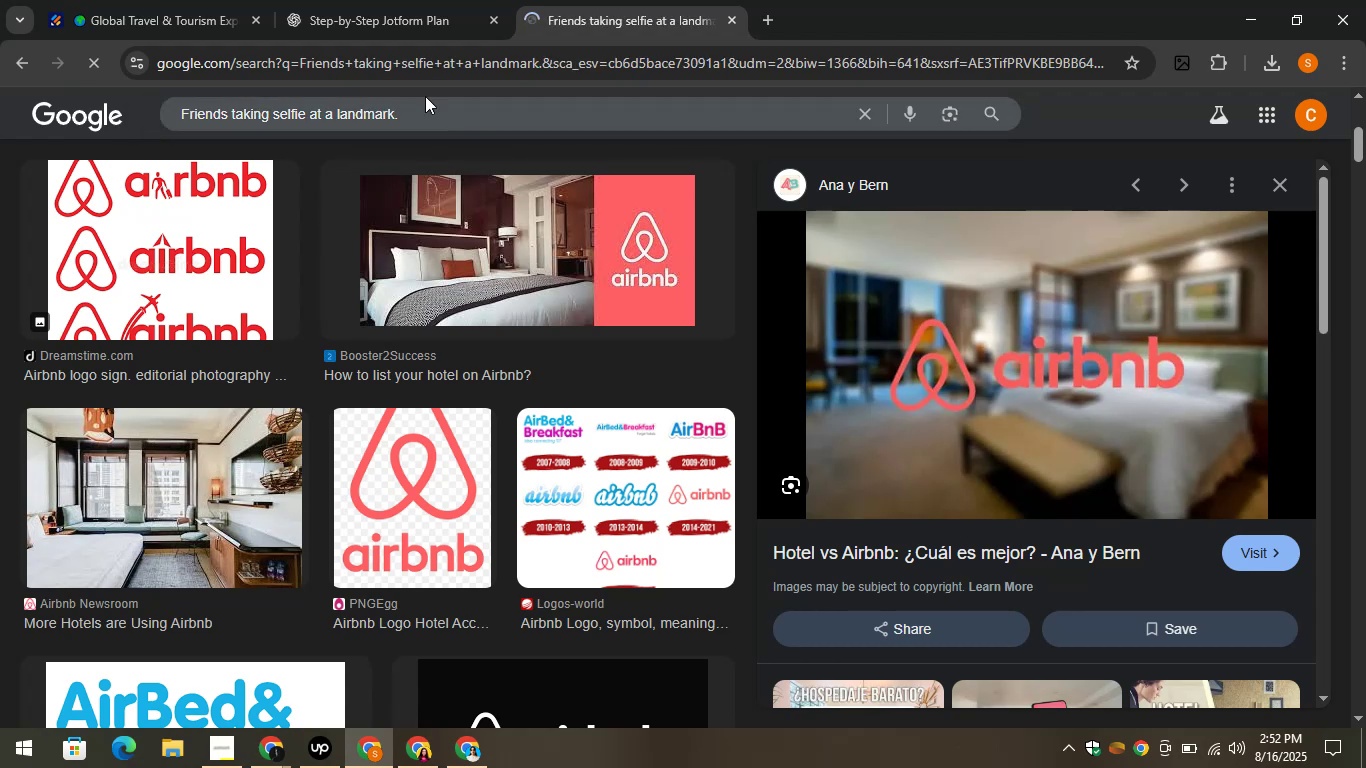 
left_click([395, 397])
 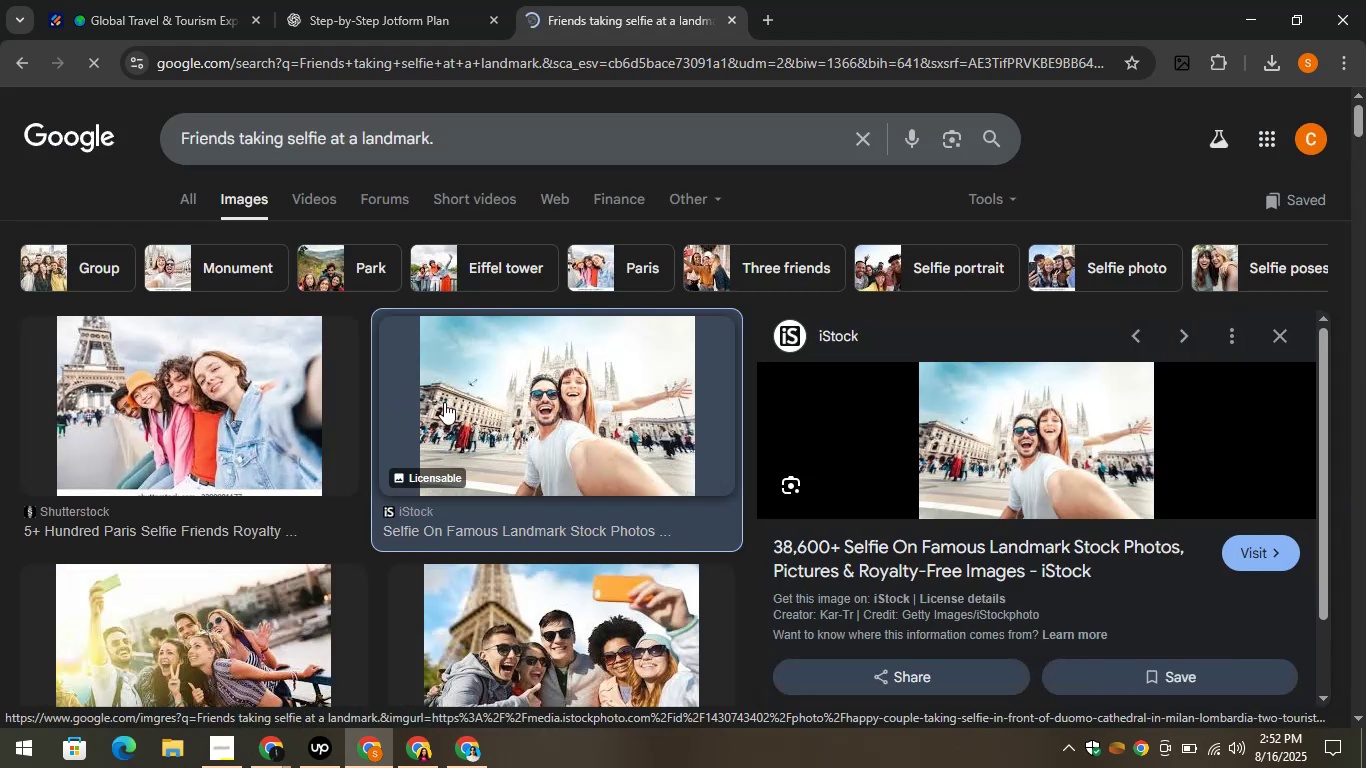 
scroll: coordinate [258, 507], scroll_direction: down, amount: 3.0
 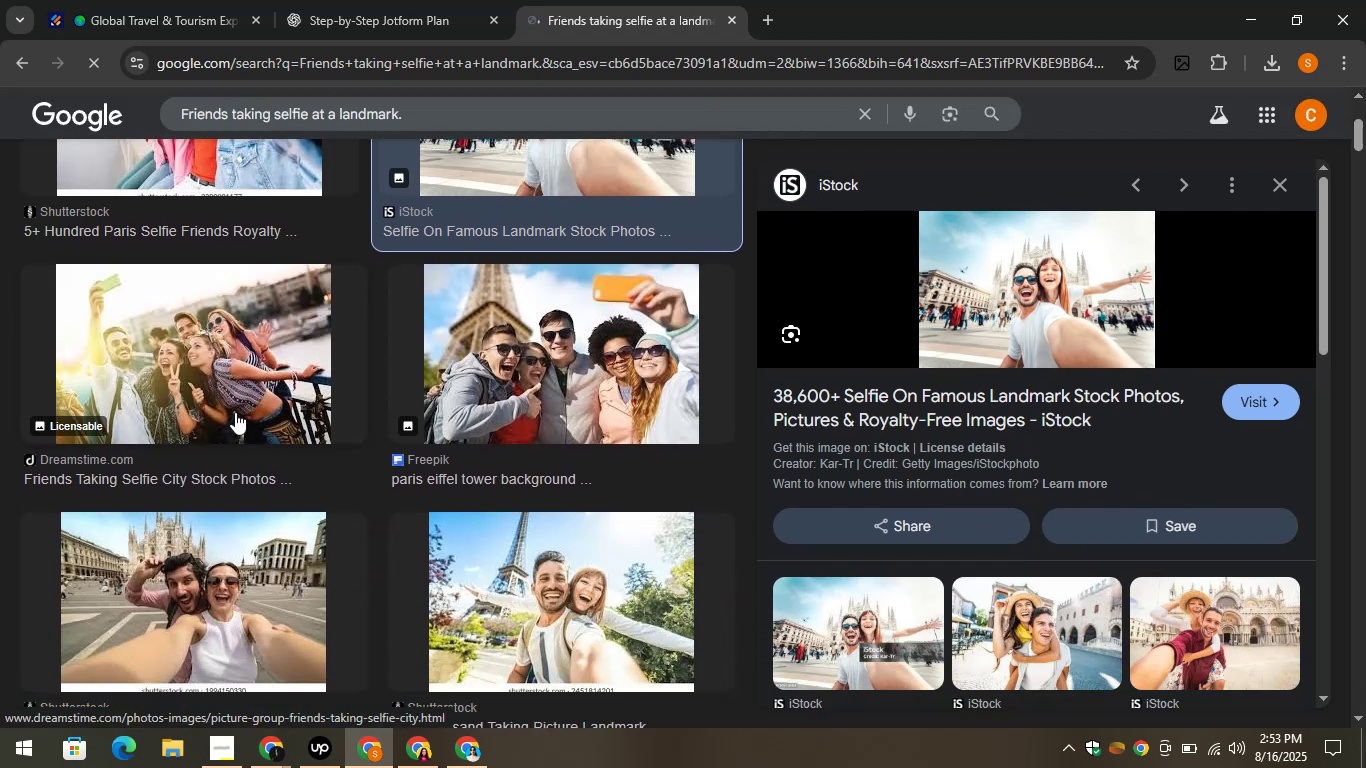 
left_click([229, 379])
 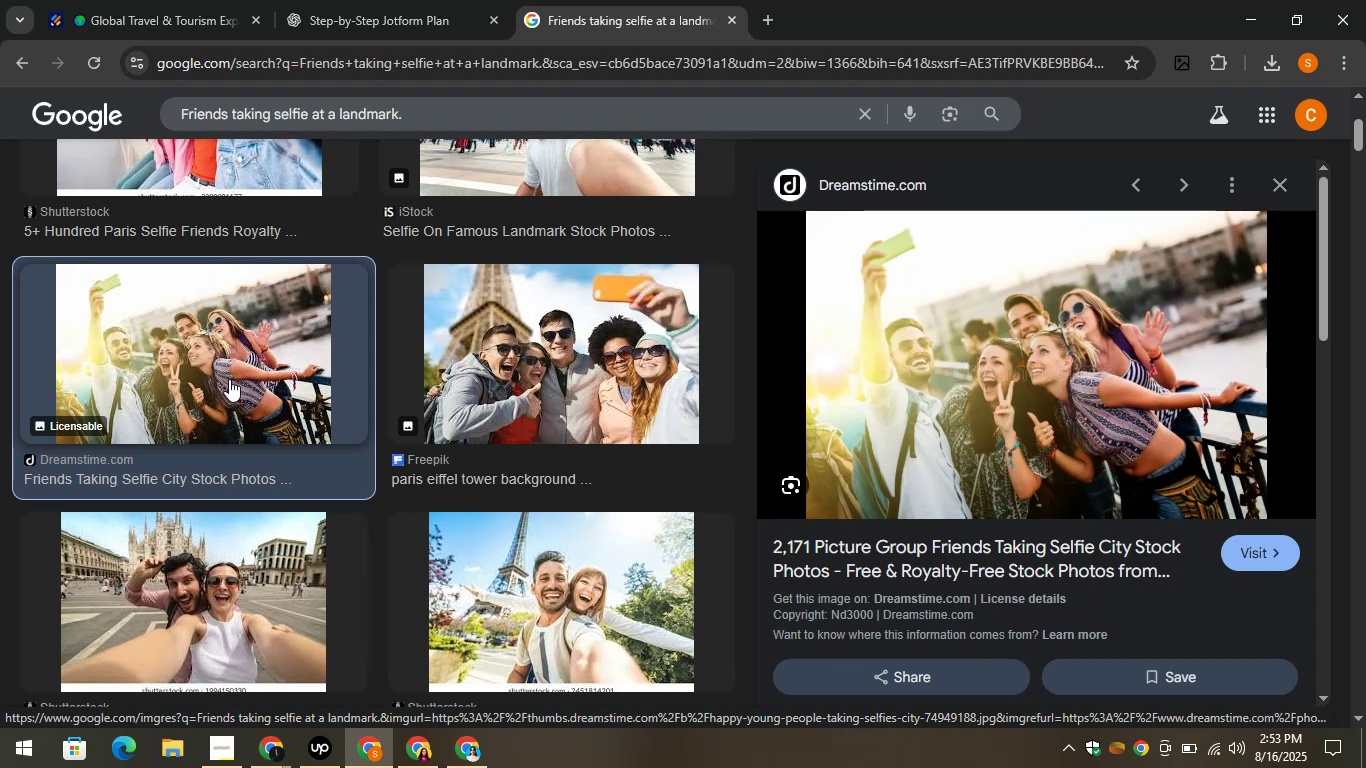 
wait(18.0)
 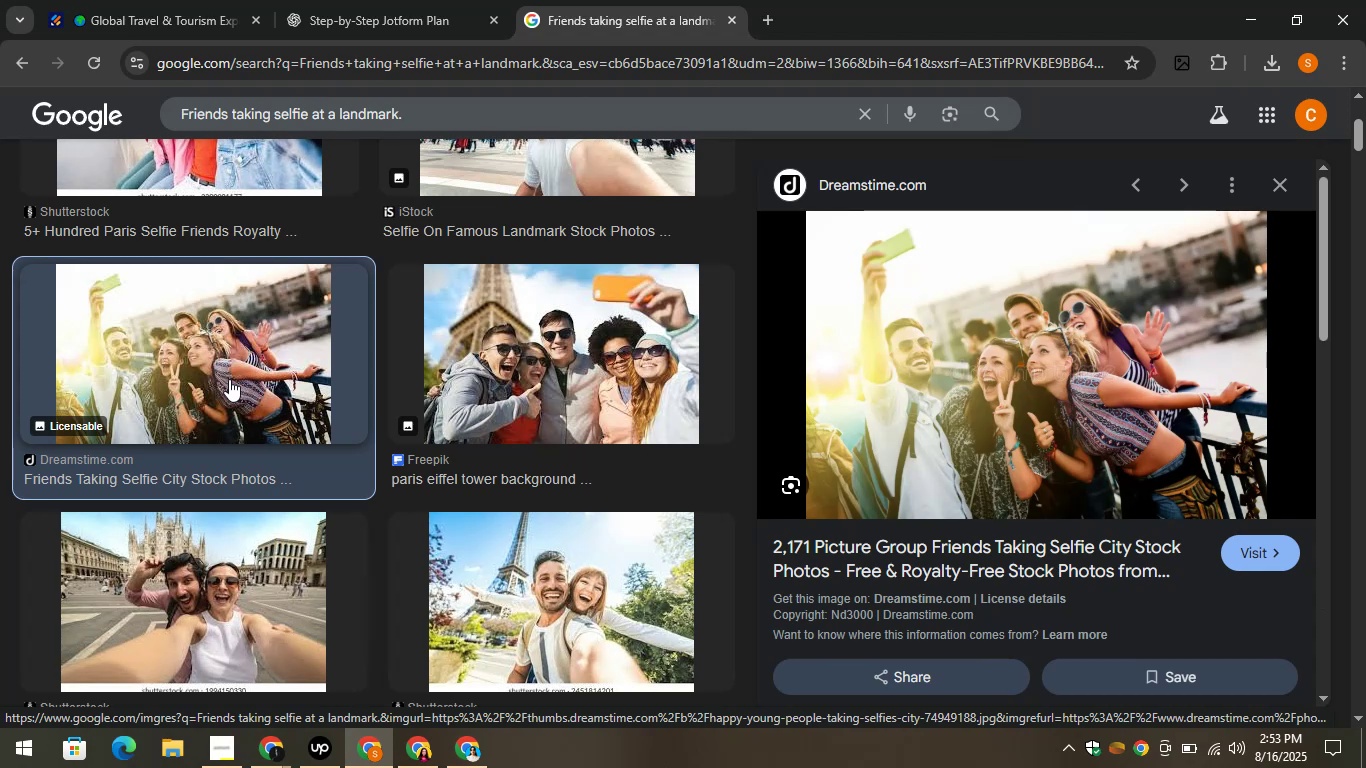 
left_click([1046, 658])
 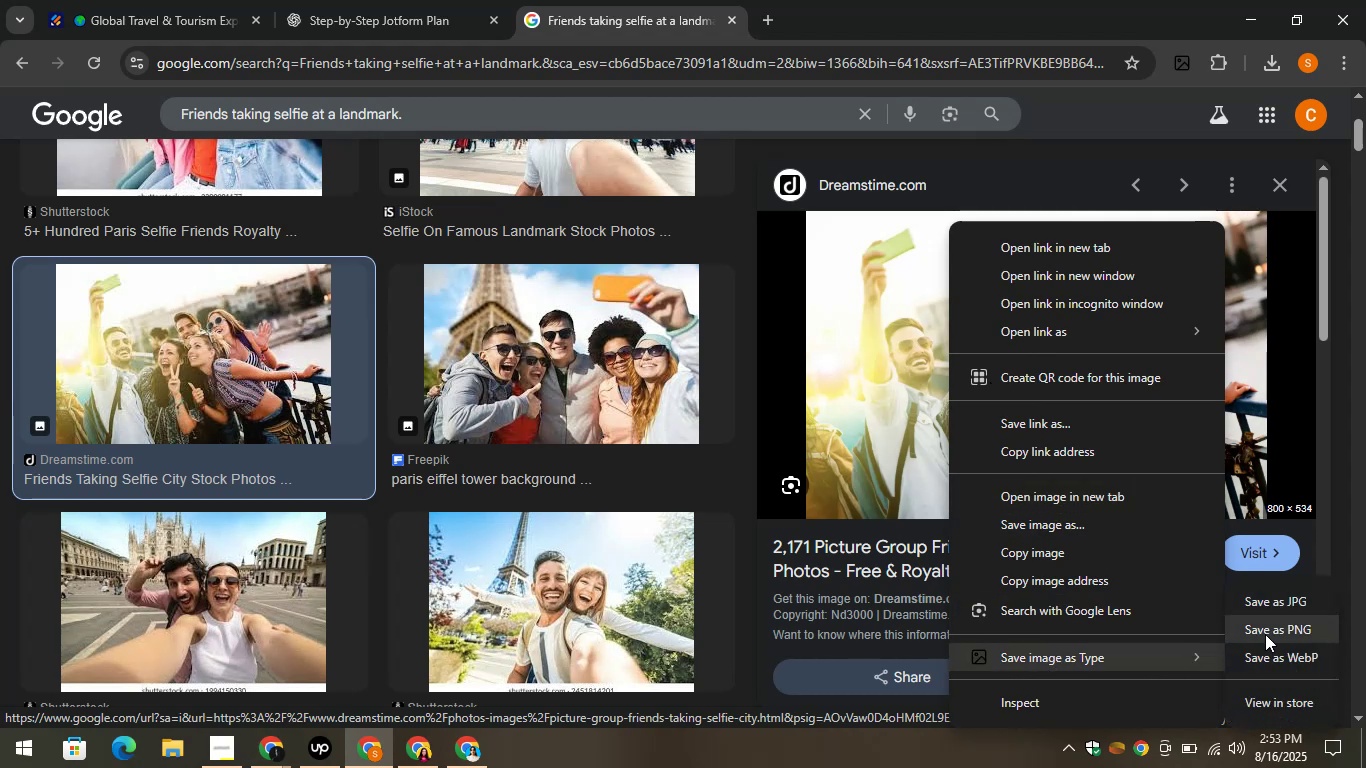 
left_click([1269, 633])
 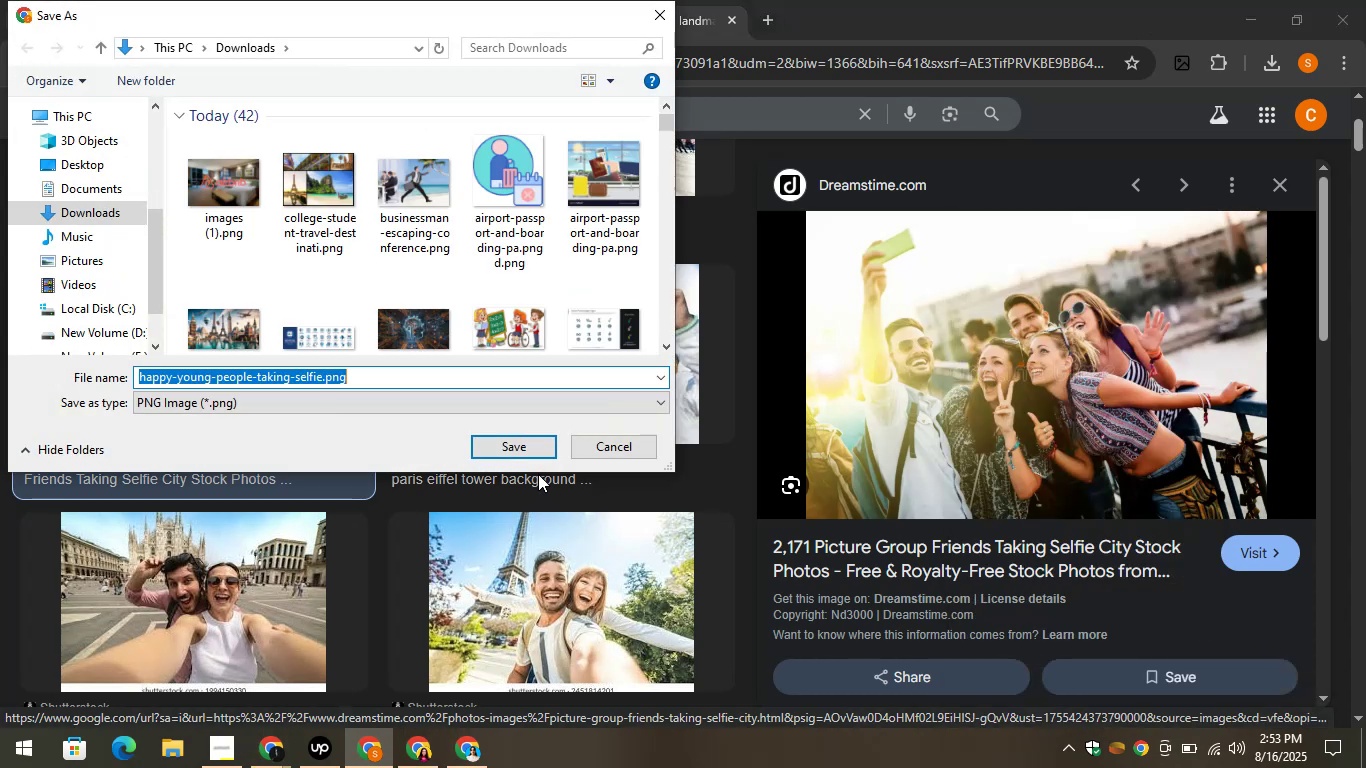 
wait(6.65)
 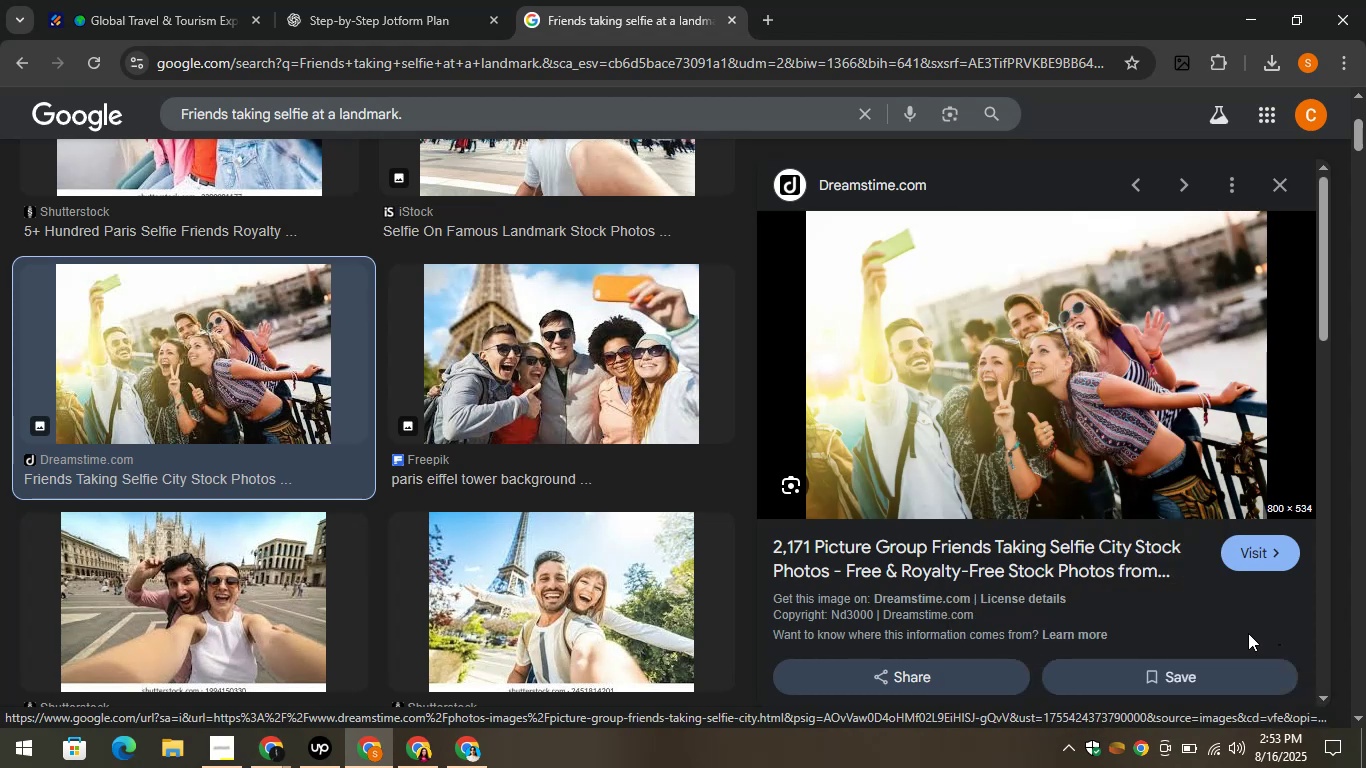 
left_click([162, 0])
 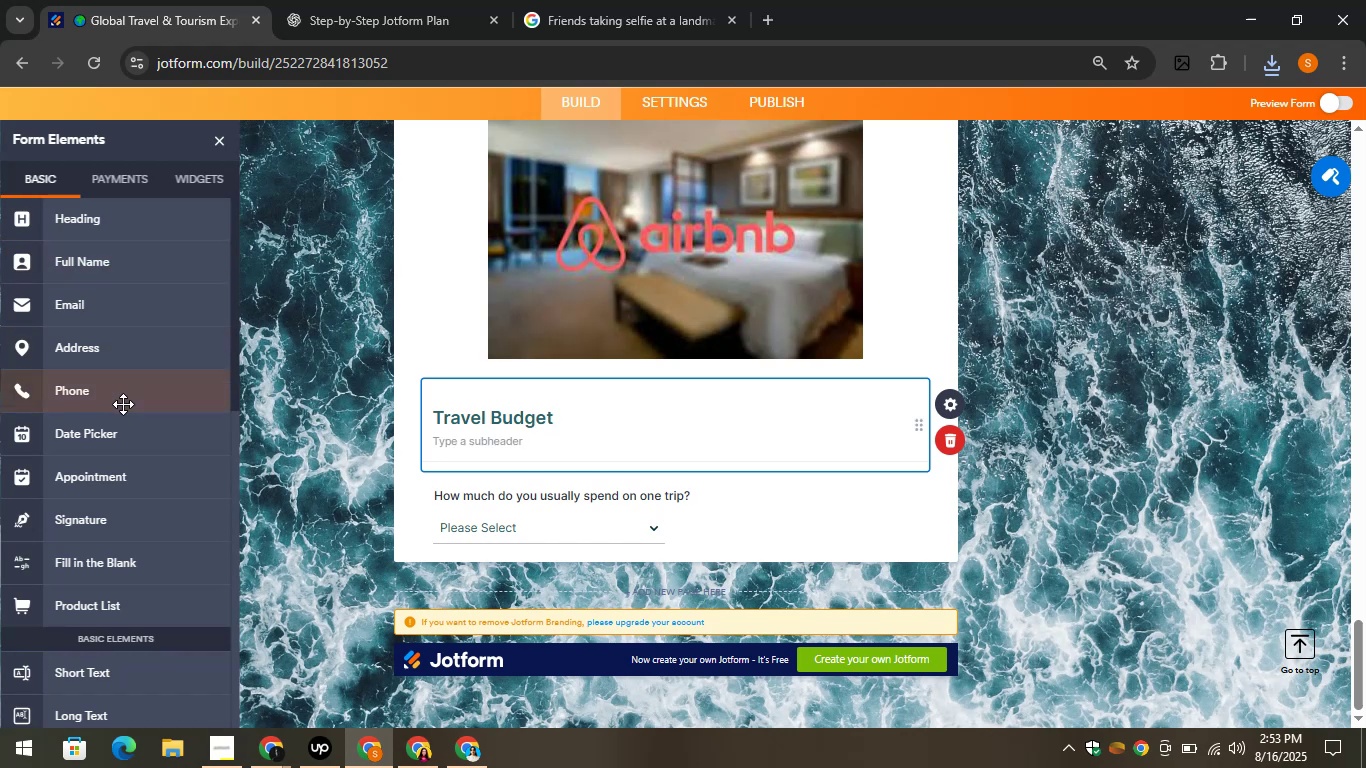 
scroll: coordinate [129, 550], scroll_direction: down, amount: 6.0
 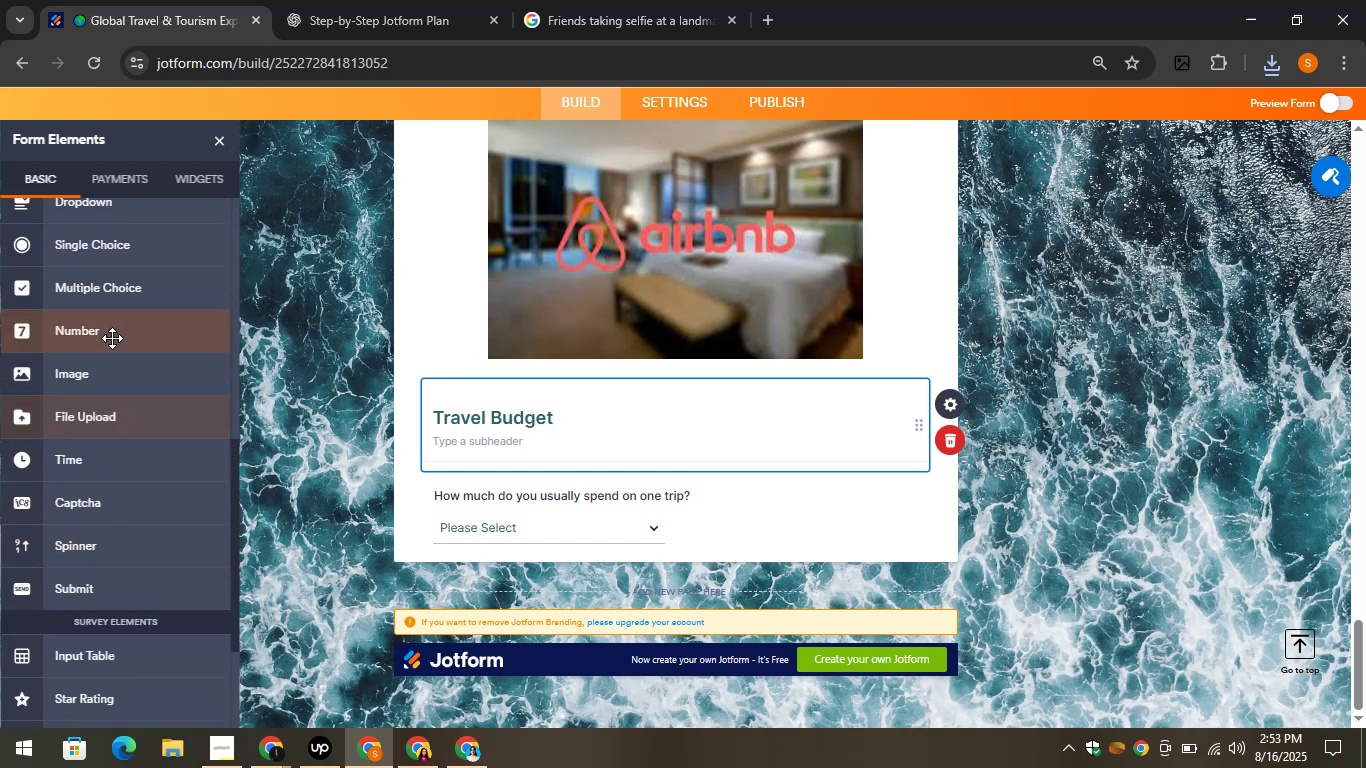 
left_click_drag(start_coordinate=[78, 379], to_coordinate=[520, 553])
 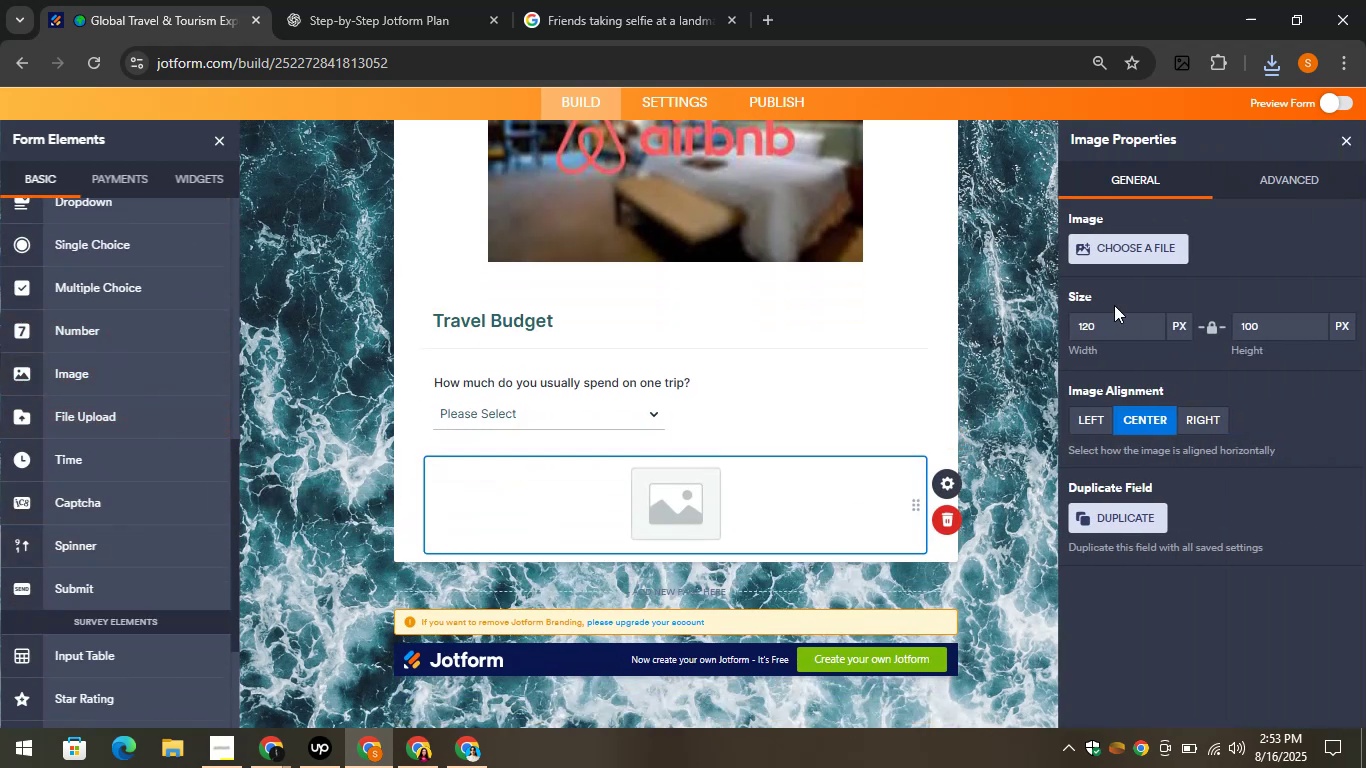 
left_click([1097, 241])
 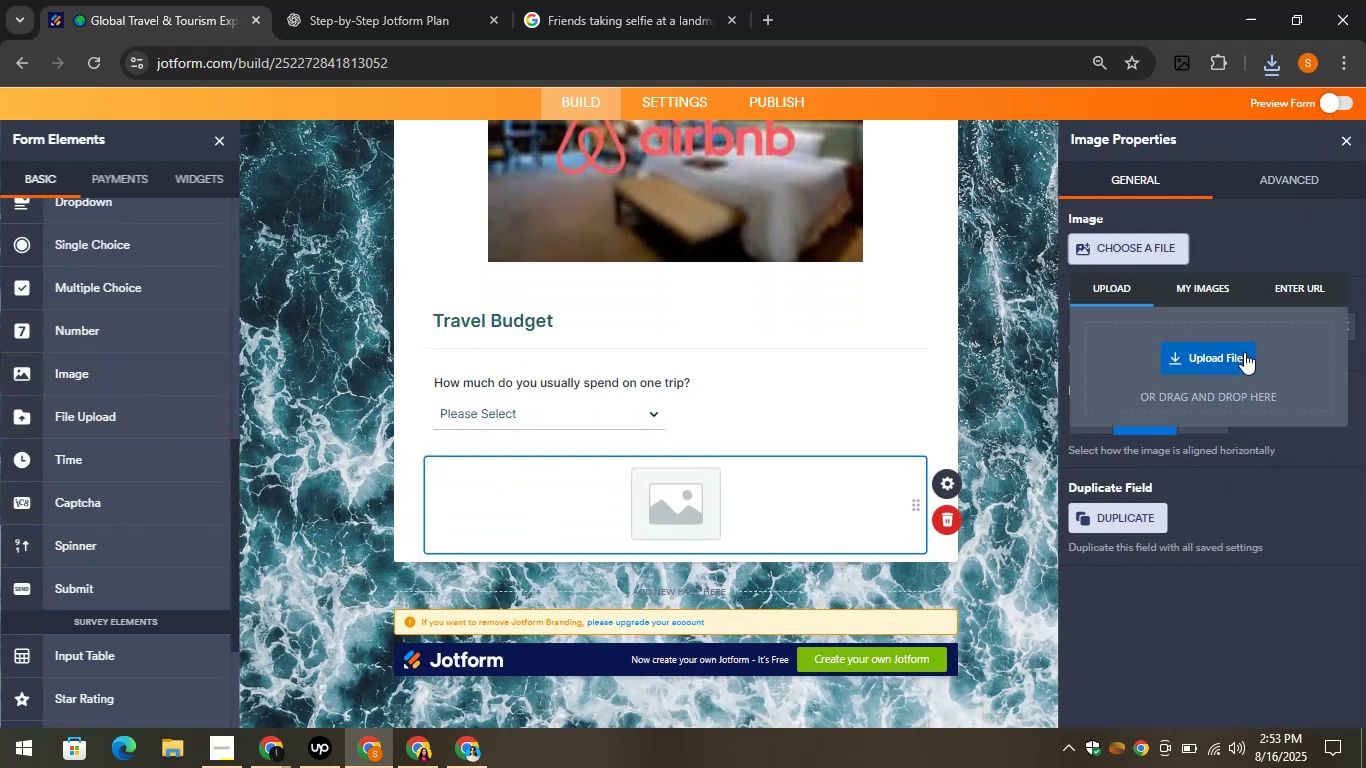 
left_click([1225, 341])
 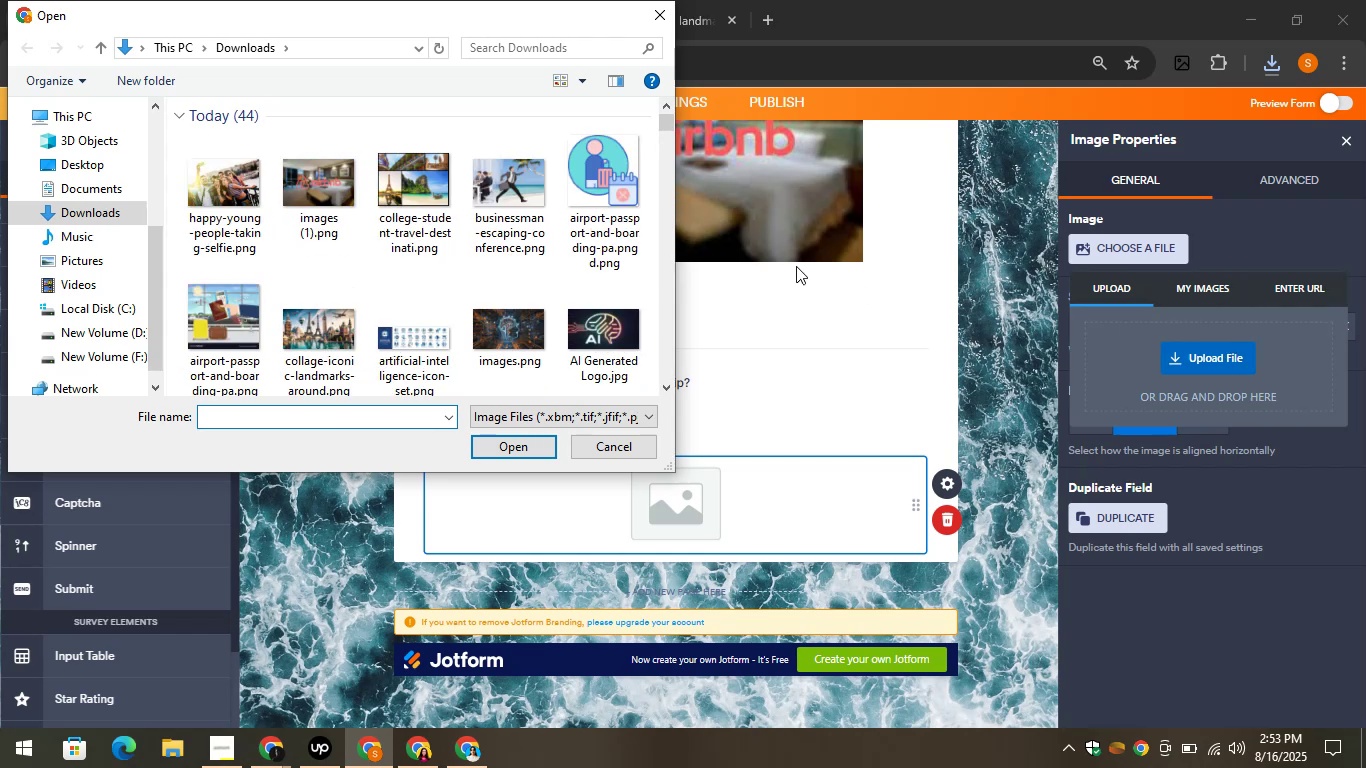 
left_click([253, 188])
 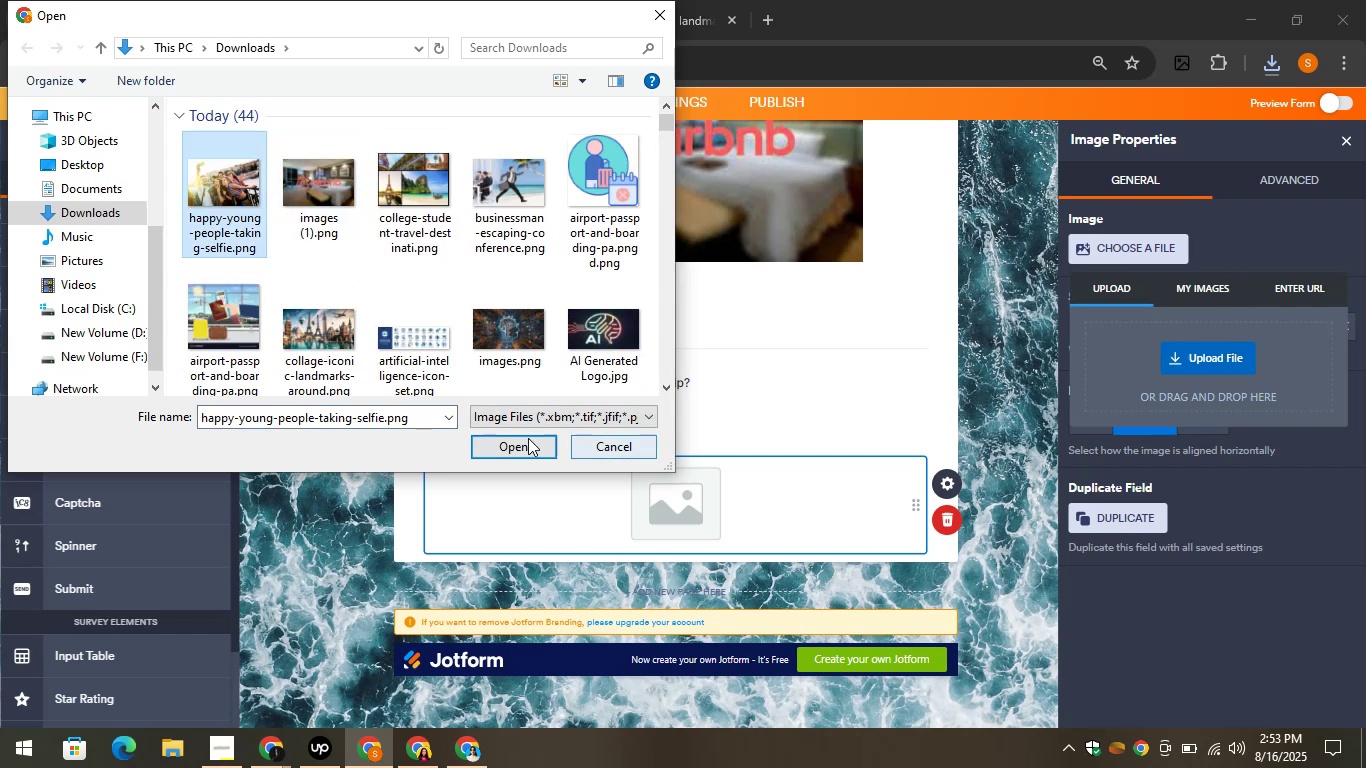 
left_click([525, 437])
 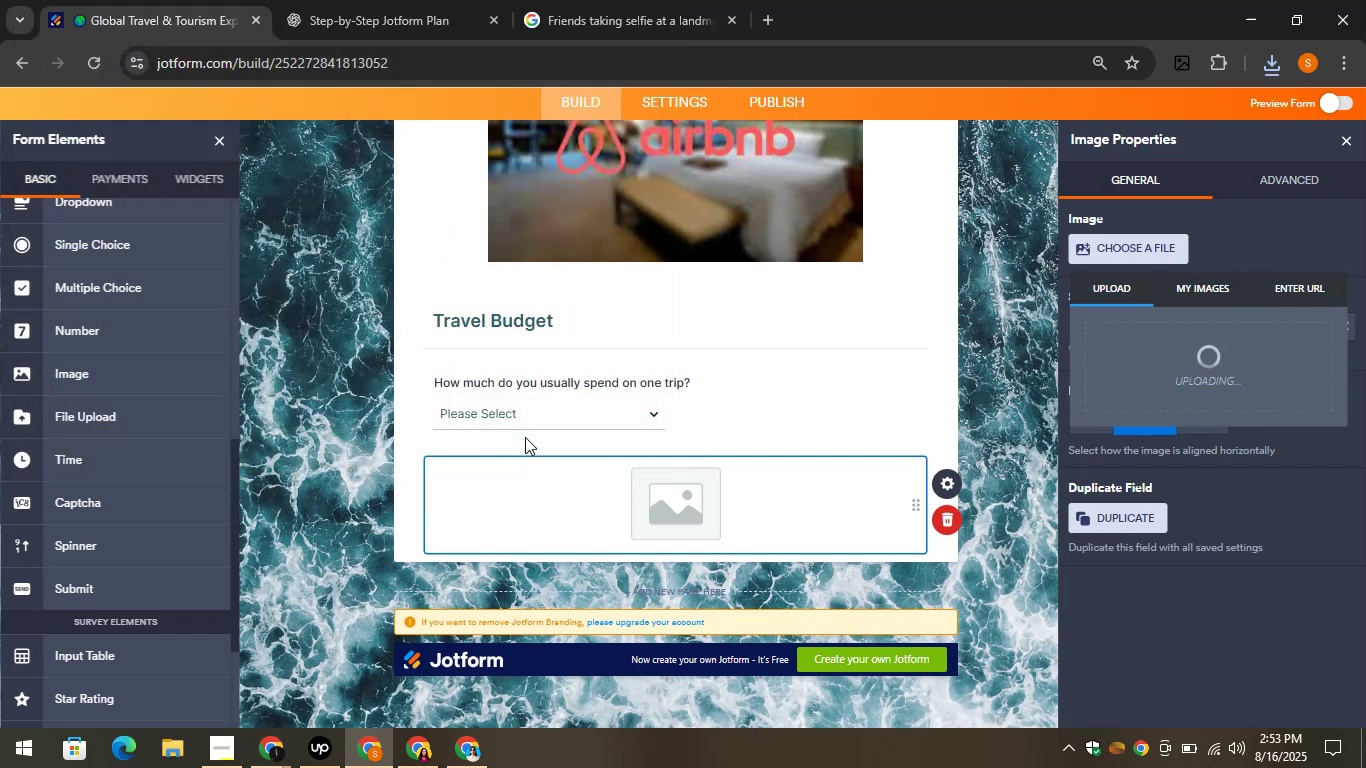 
wait(8.38)
 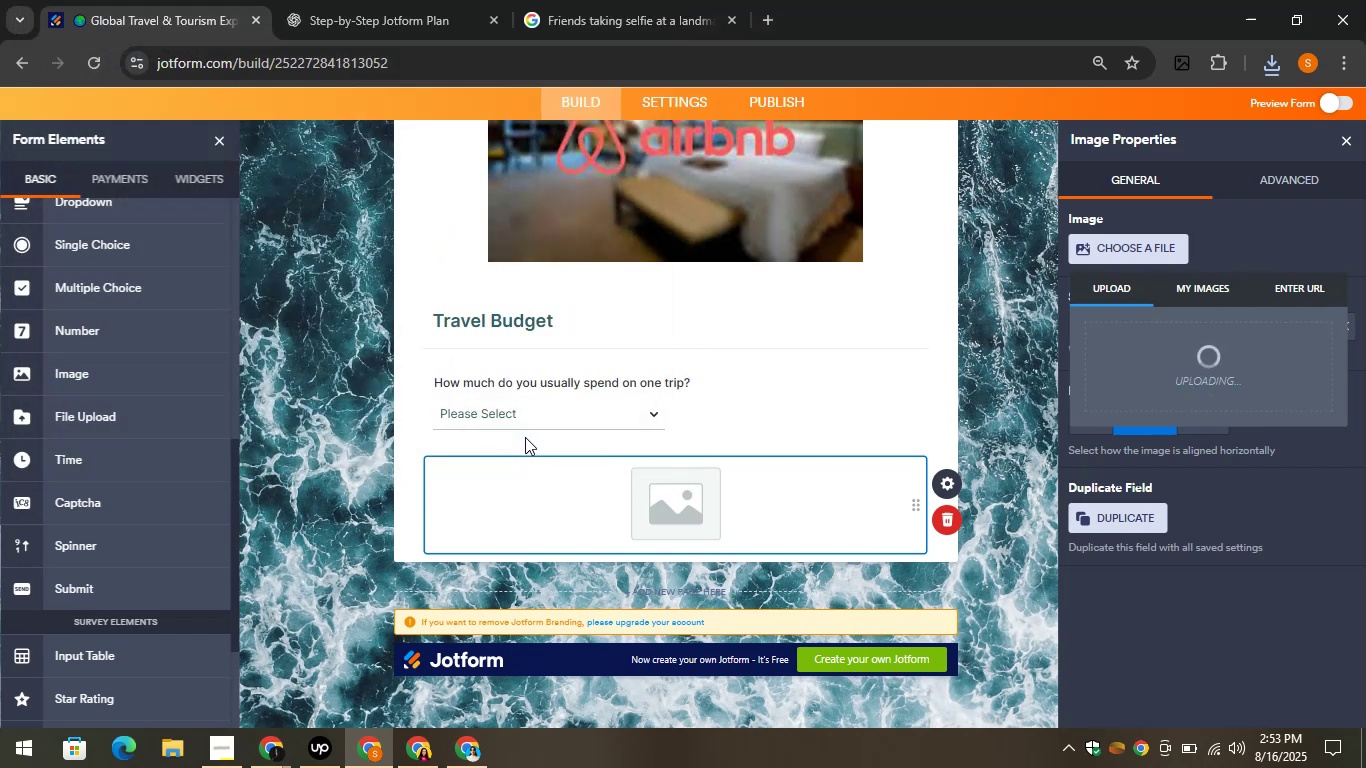 
scroll: coordinate [796, 366], scroll_direction: down, amount: 3.0
 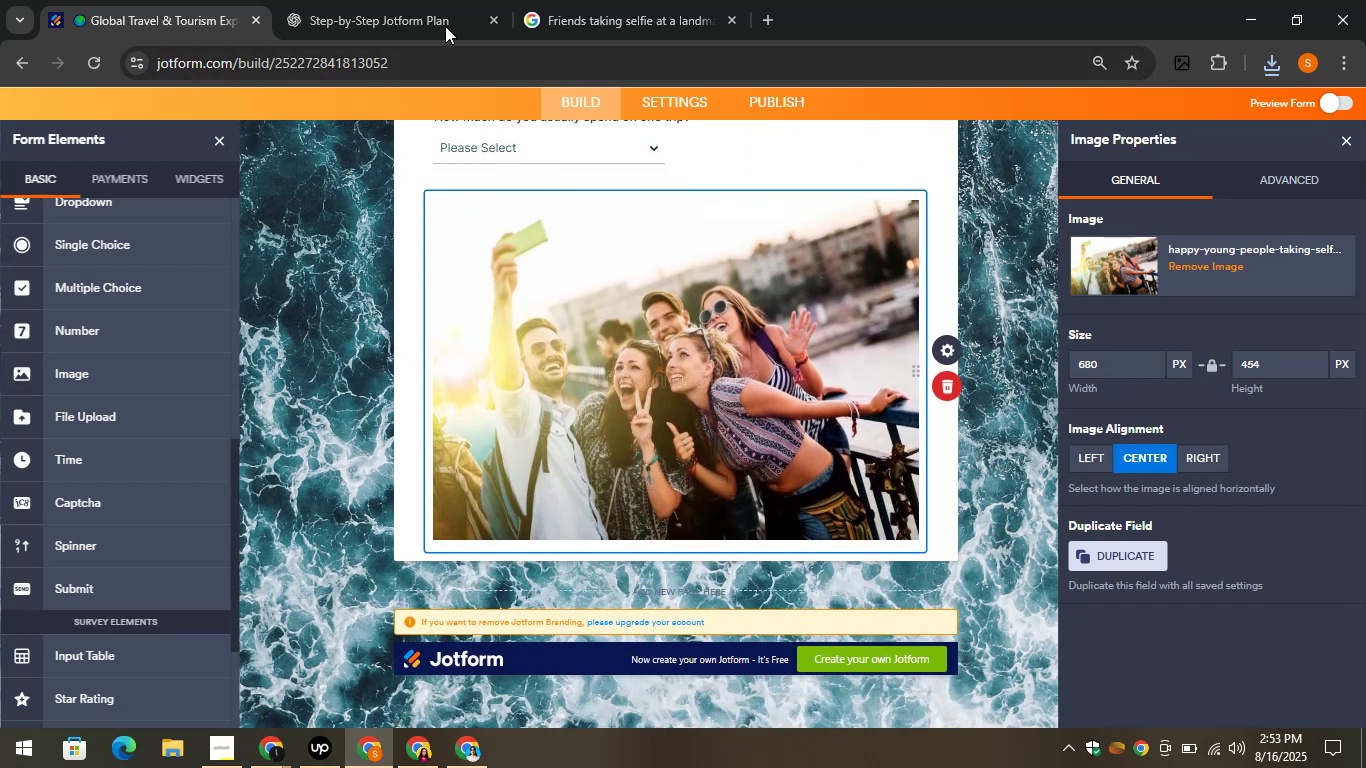 
left_click([412, 0])
 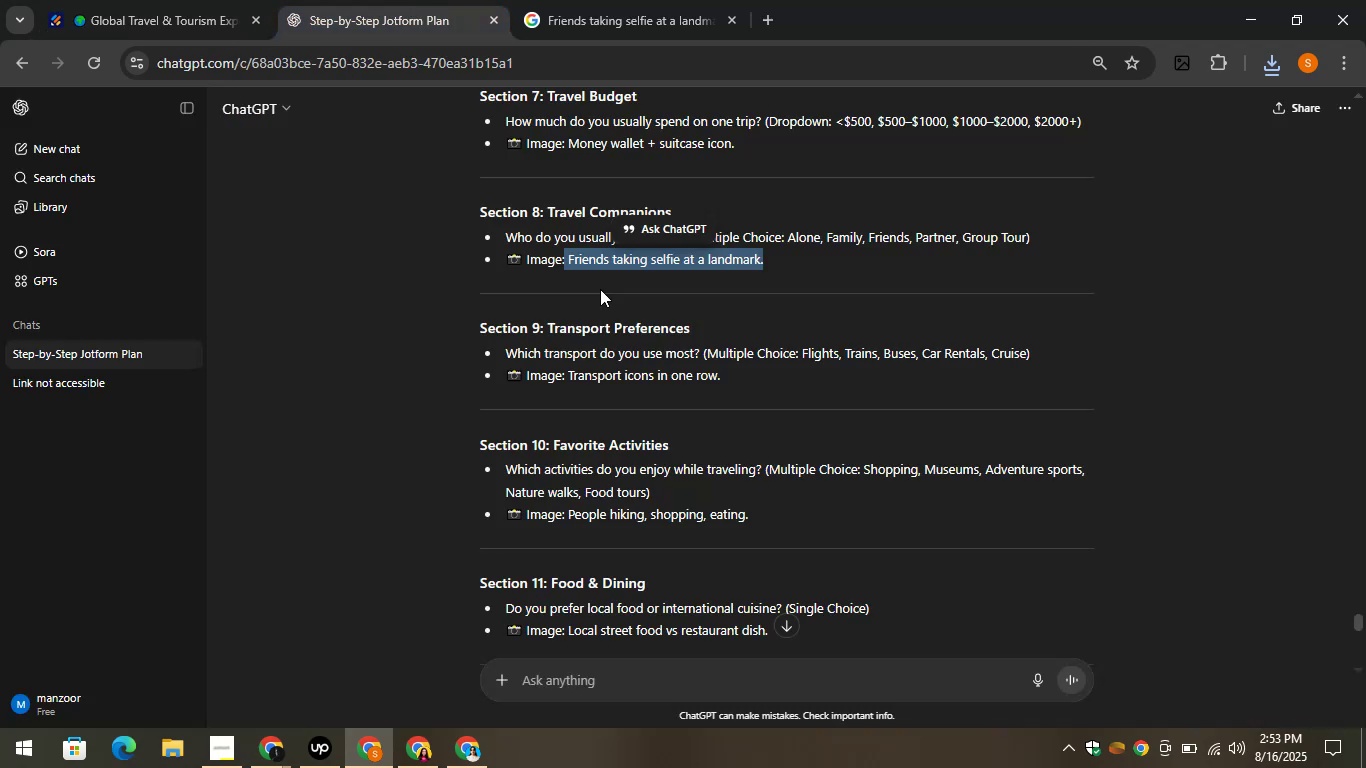 
left_click([672, 302])
 